 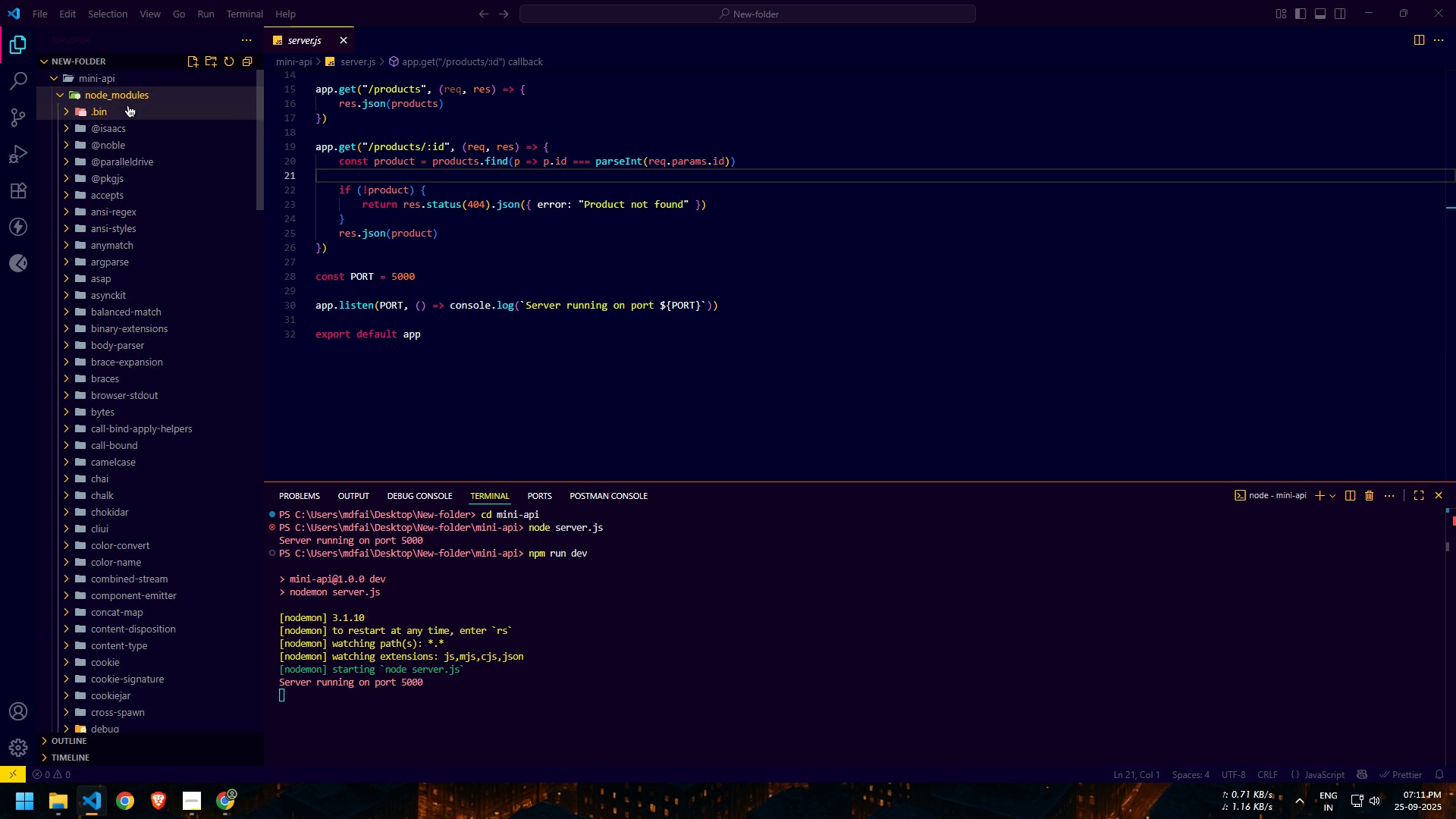 
double_click([117, 109])
 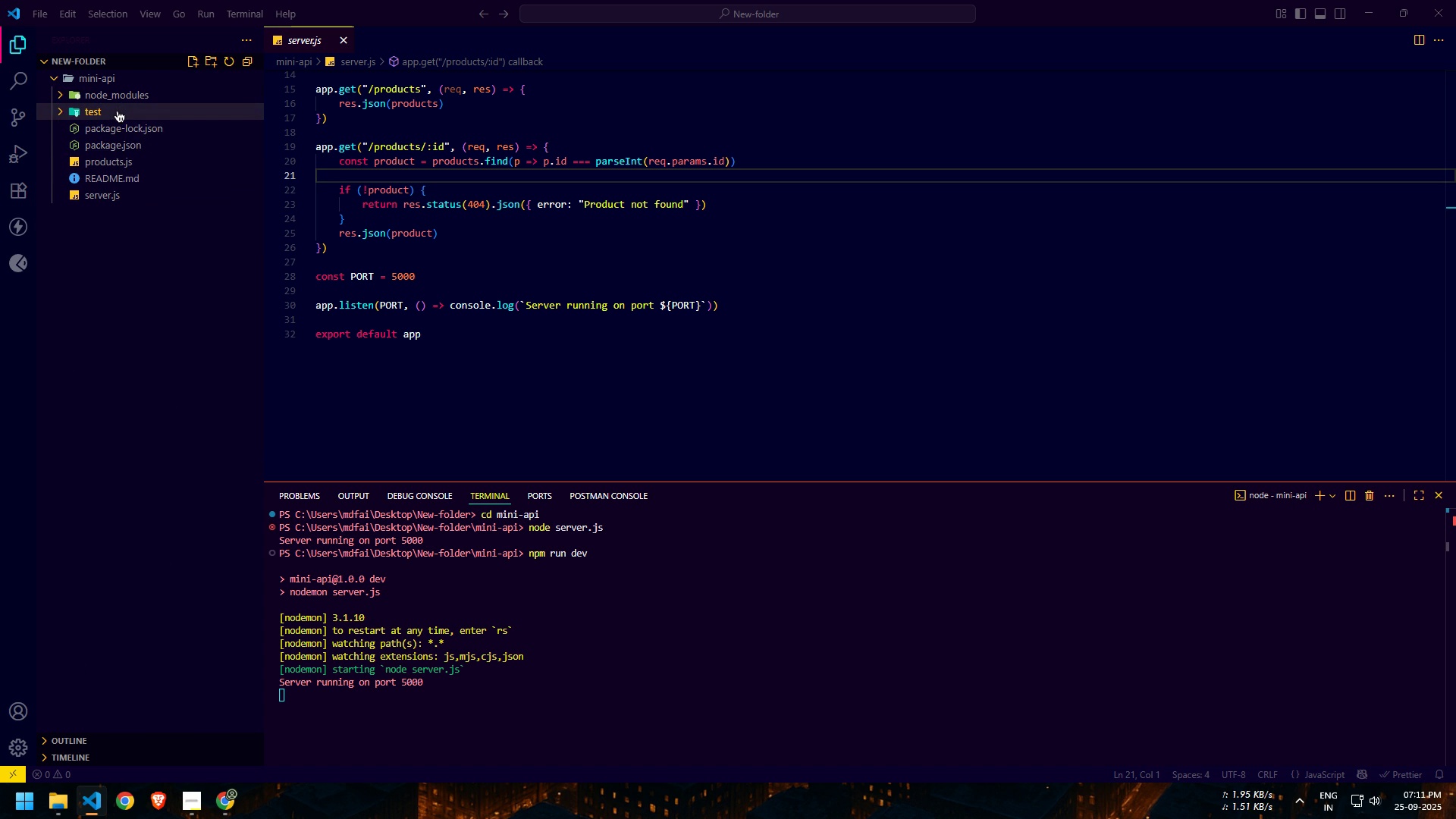 
triple_click([117, 111])
 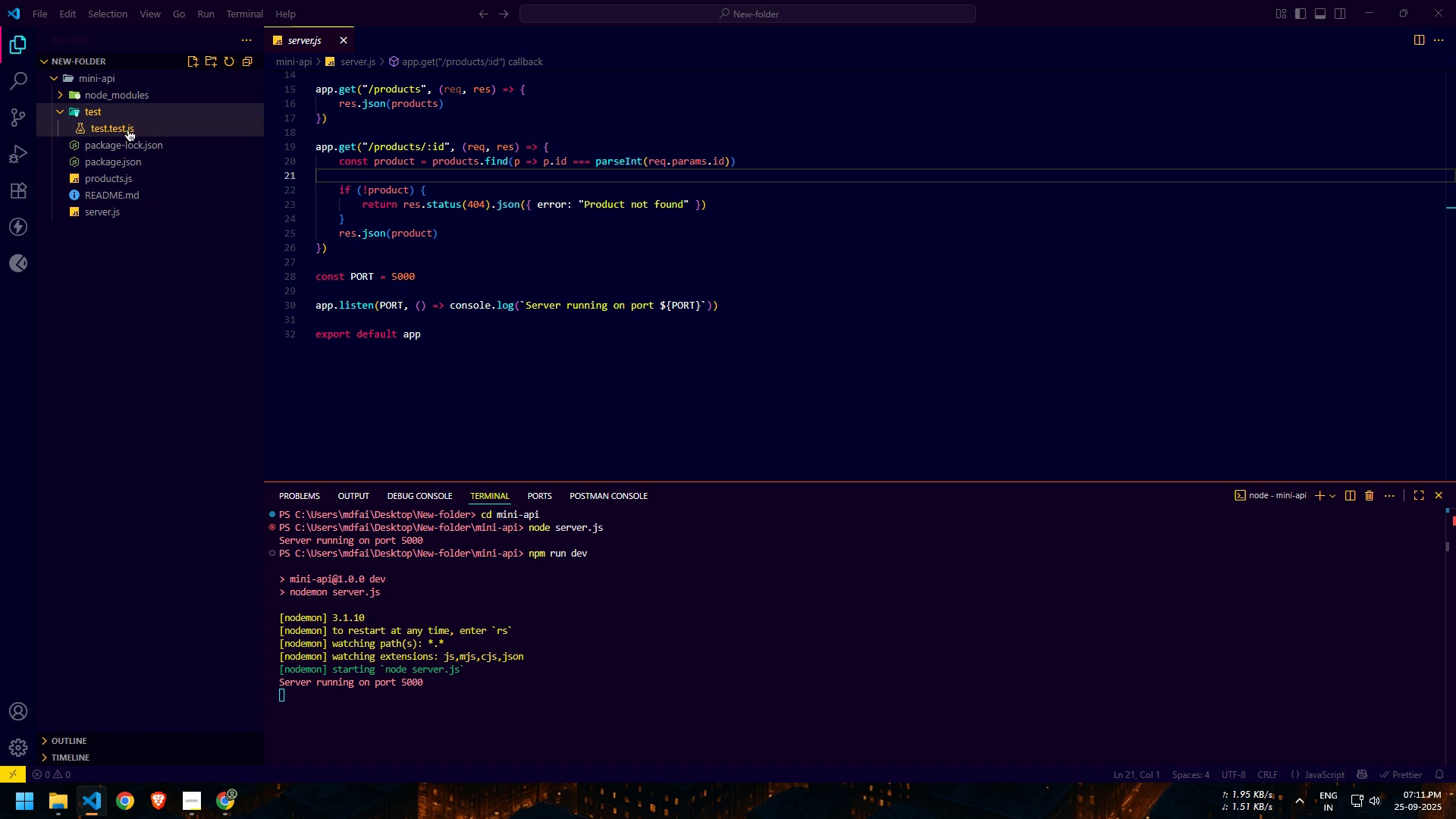 
triple_click([127, 130])
 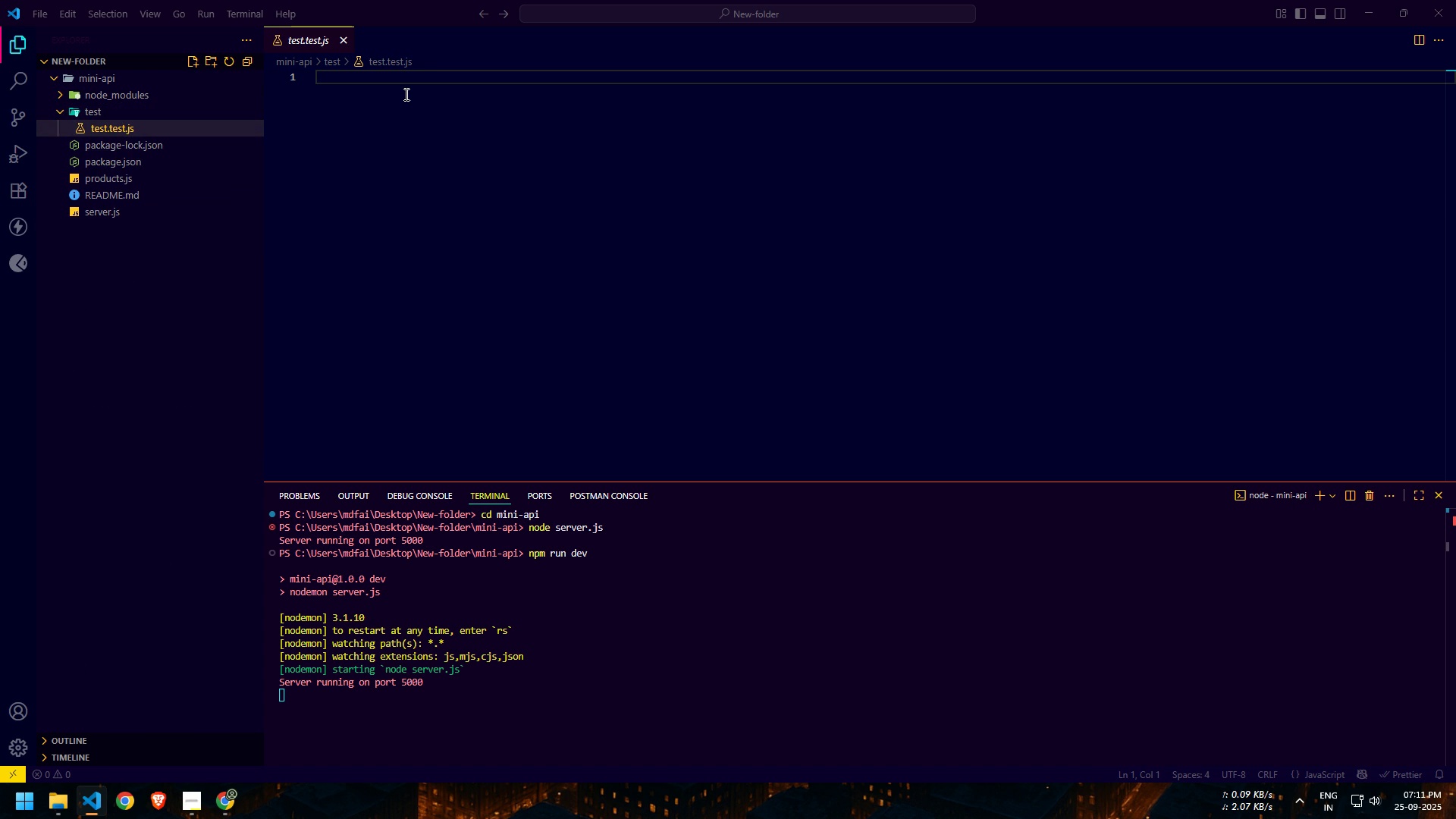 
left_click([405, 93])
 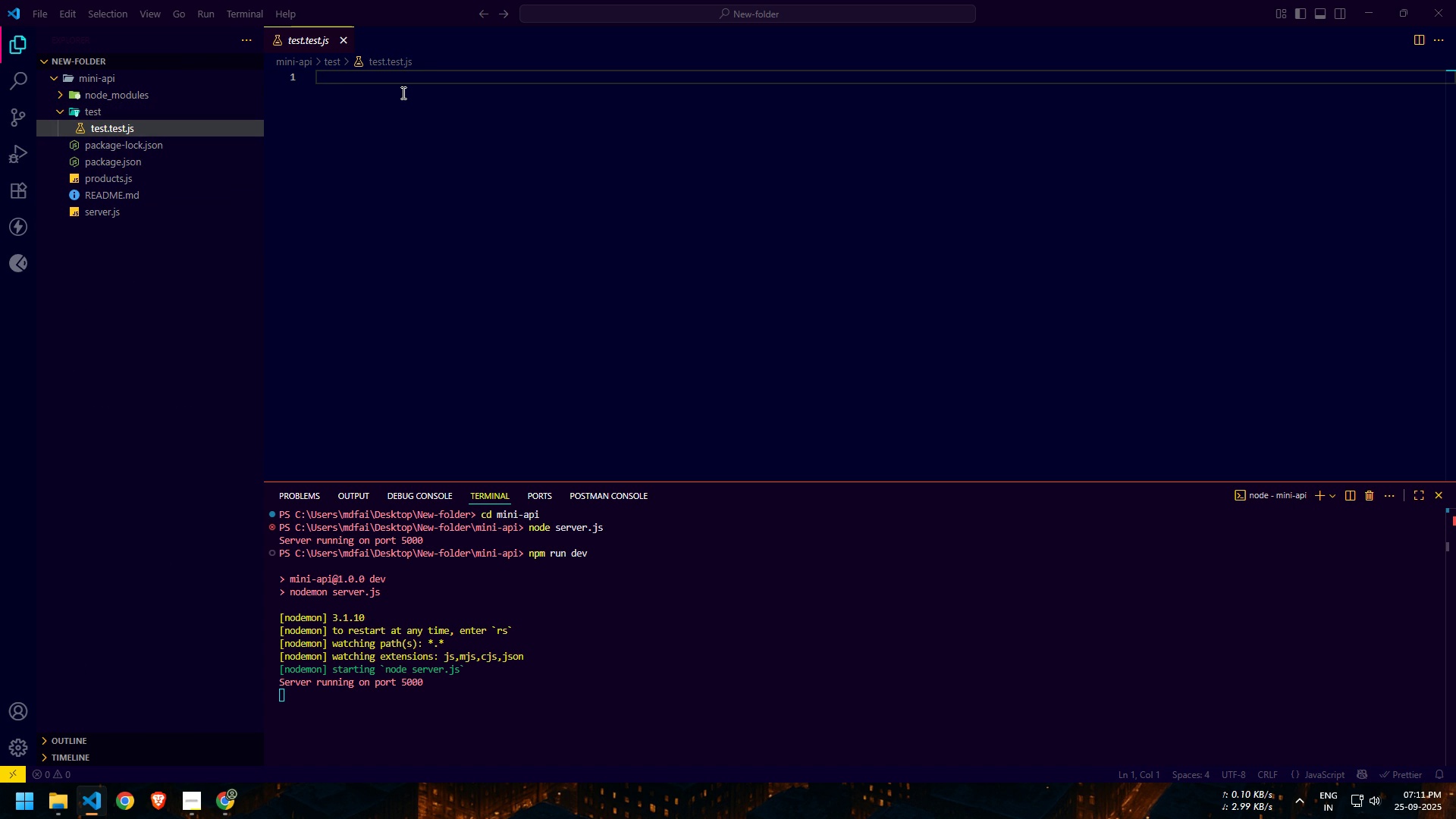 
key(Control+I)
 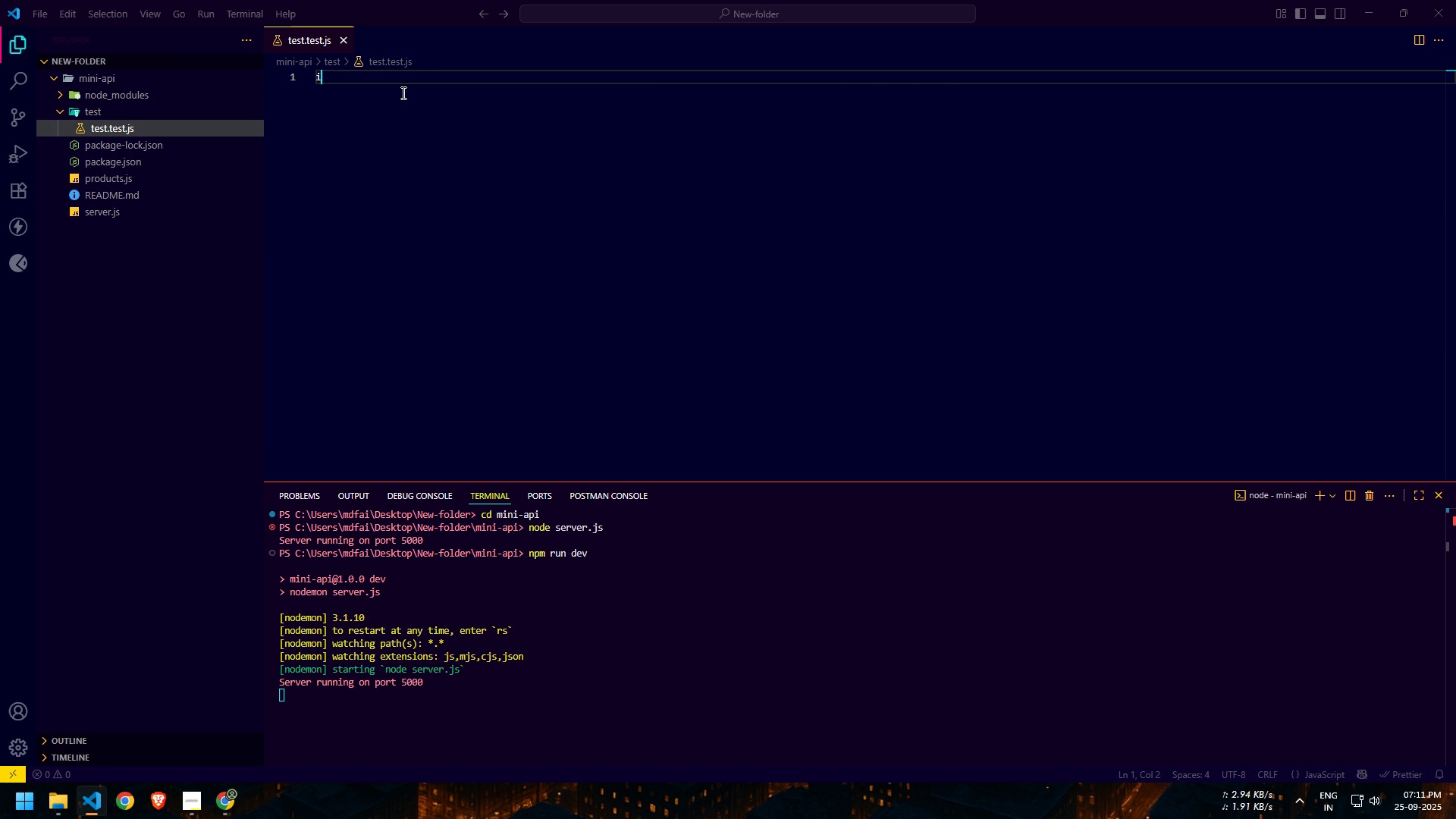 
key(Control+M)
 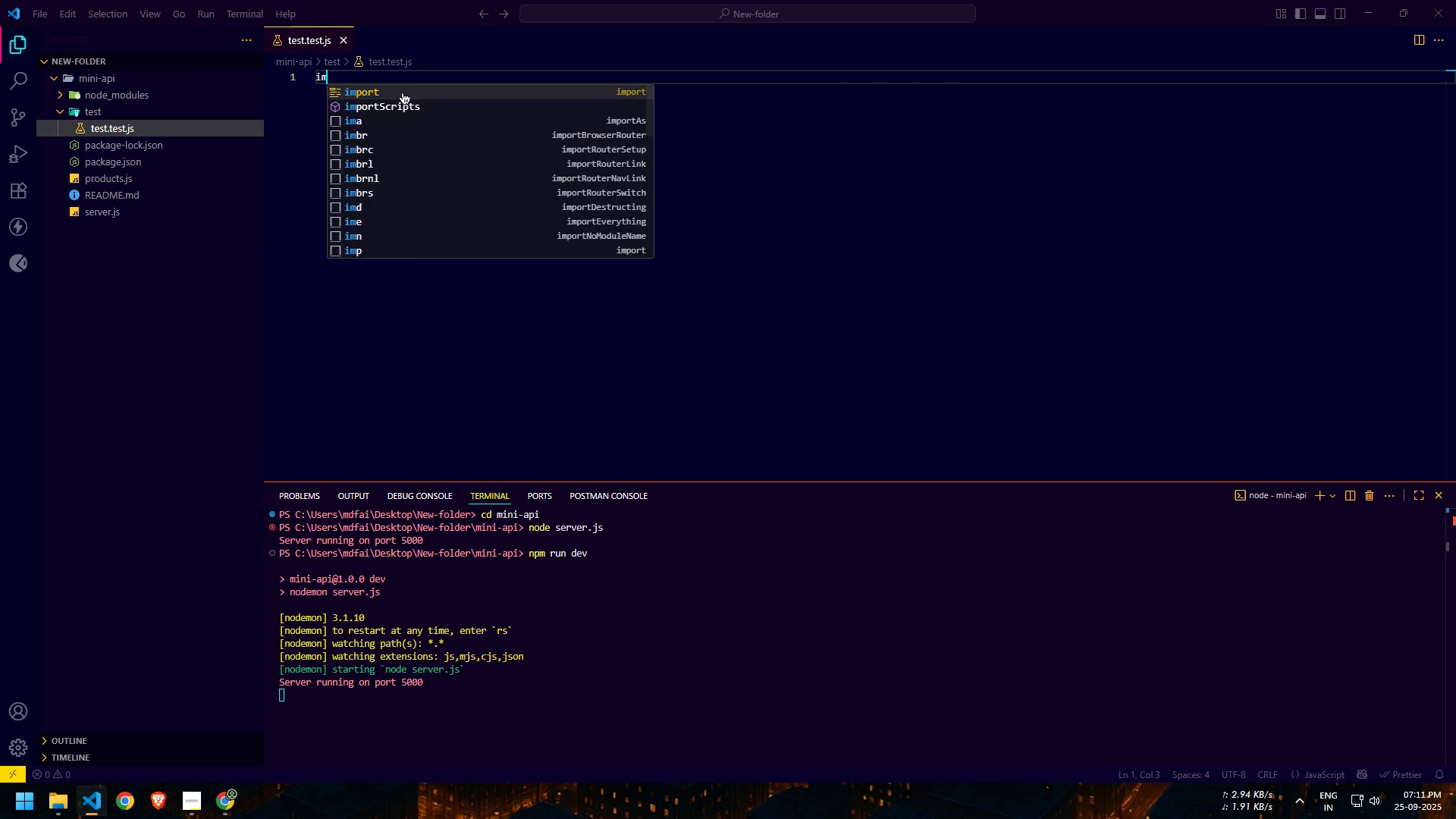 
key(Control+P)
 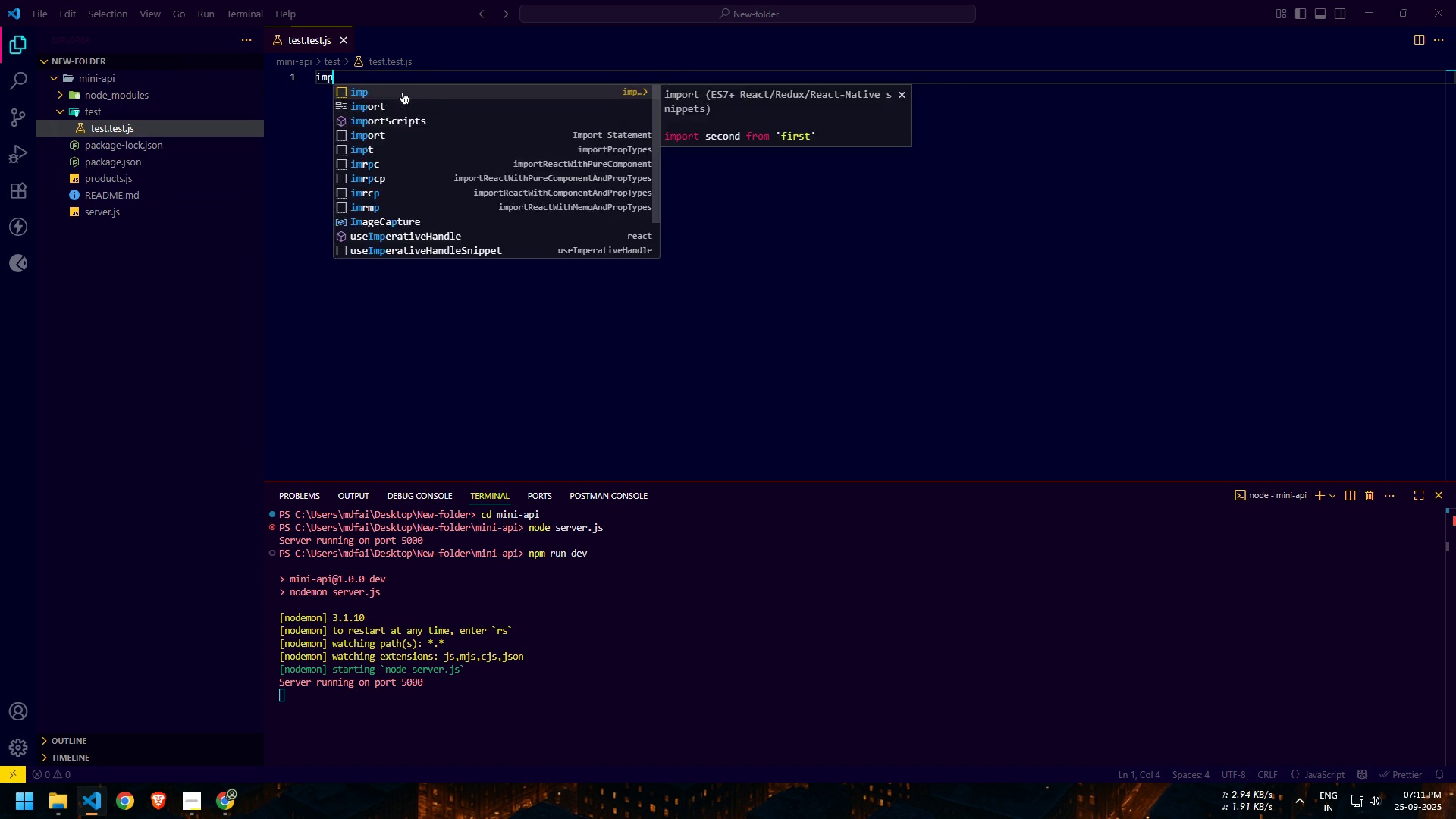 
key(Control+O)
 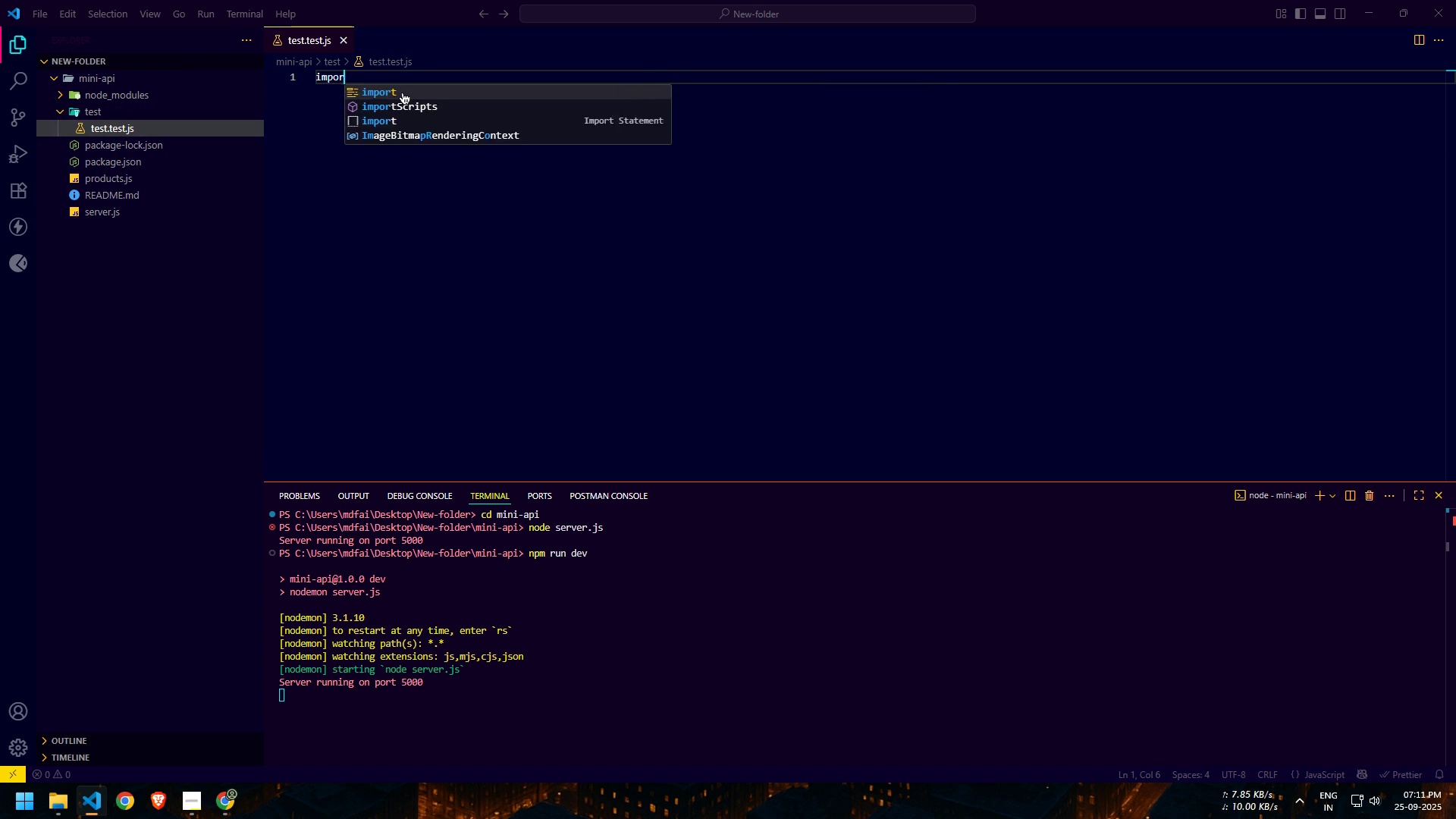 
key(Control+R)
 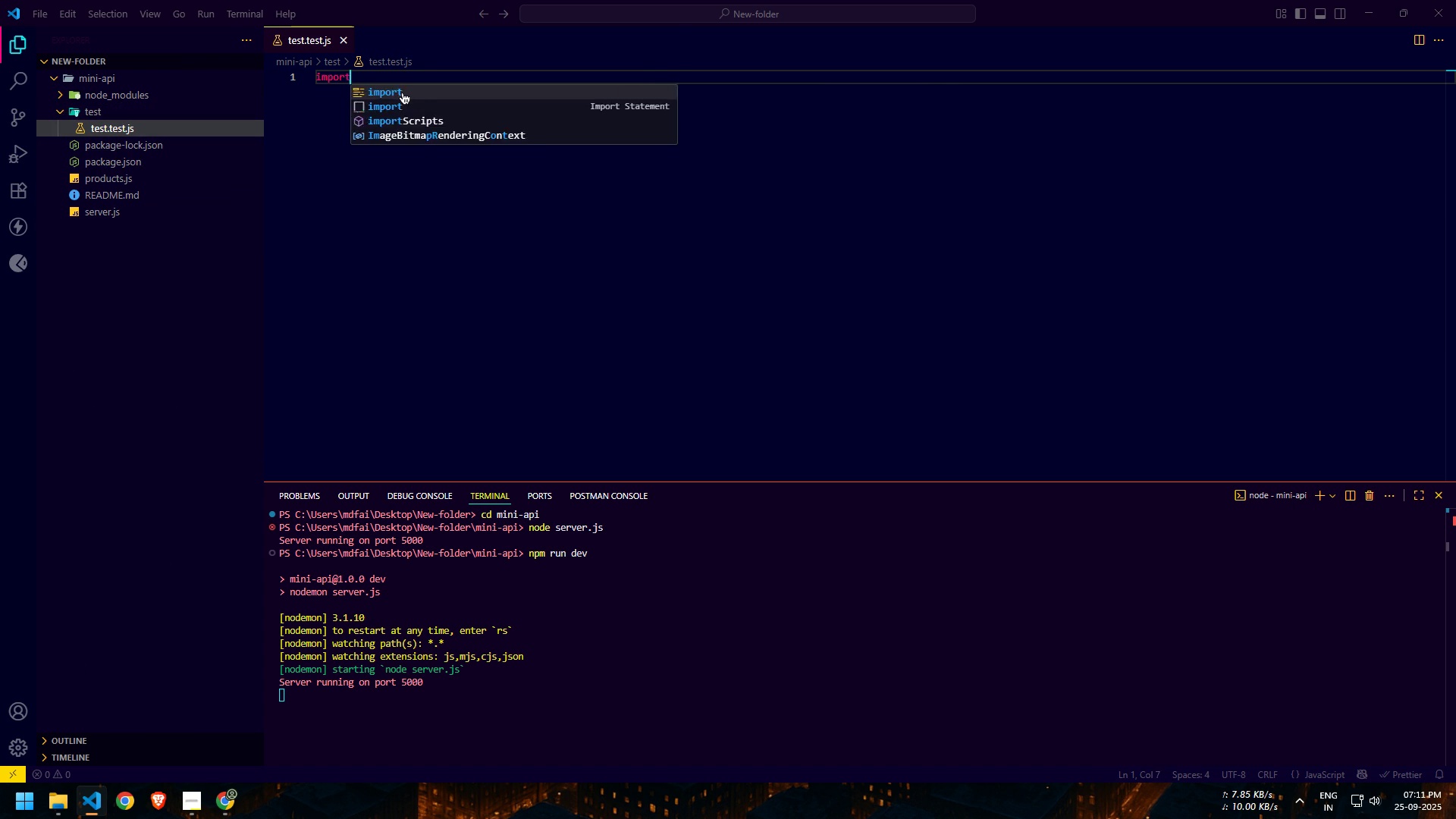 
key(Control+T)
 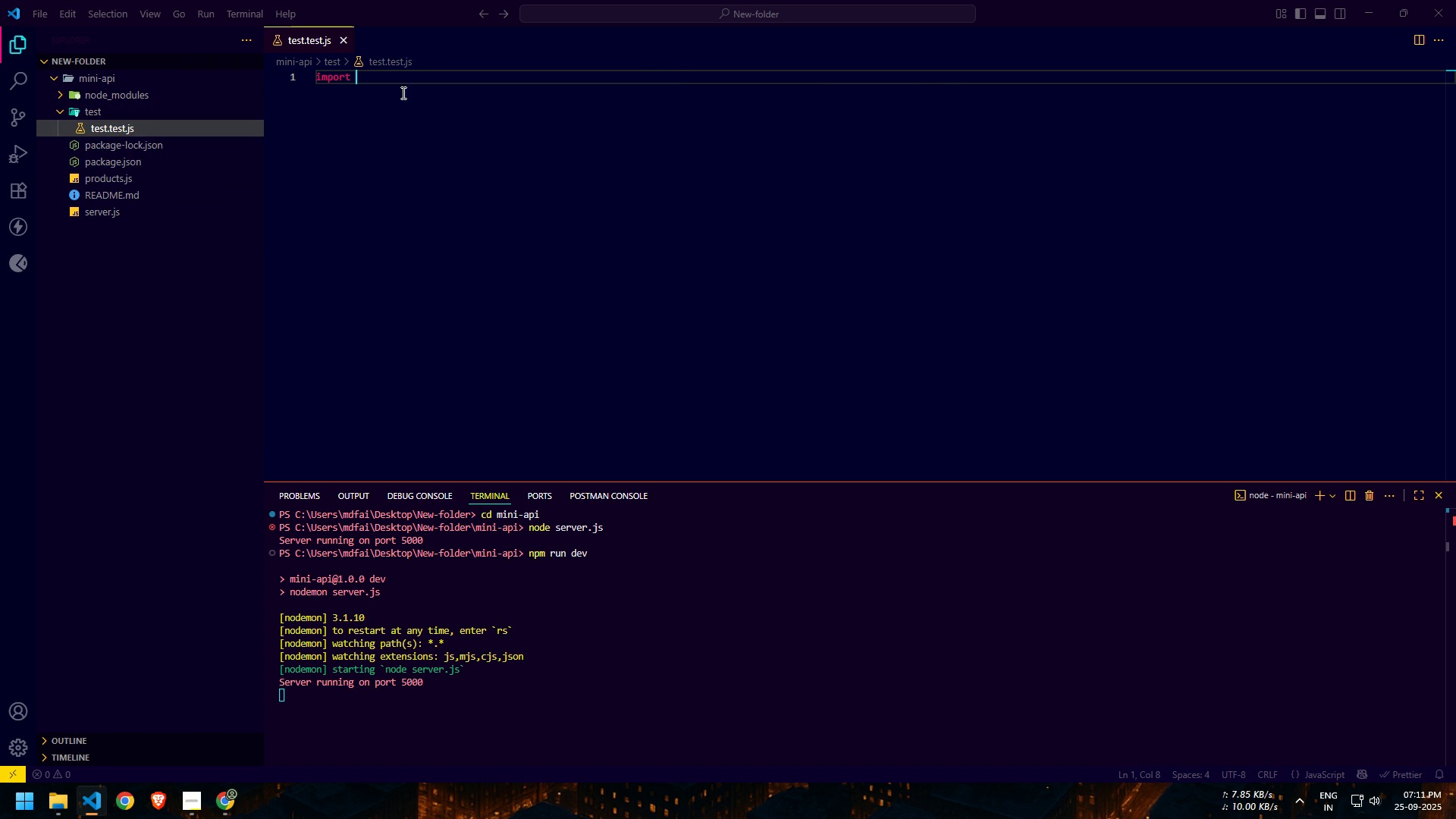 
key(Control+Space)
 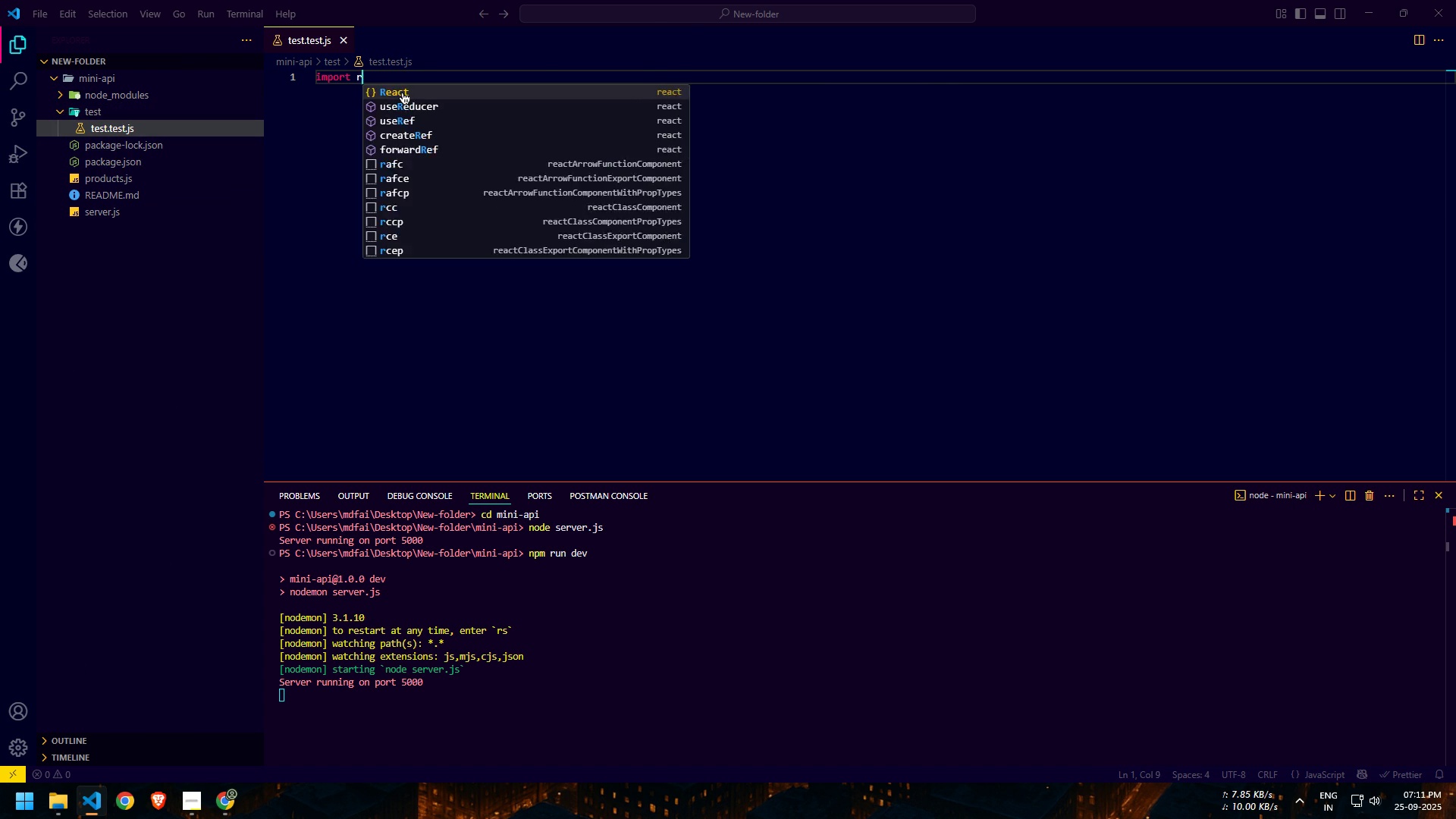 
key(Control+R)
 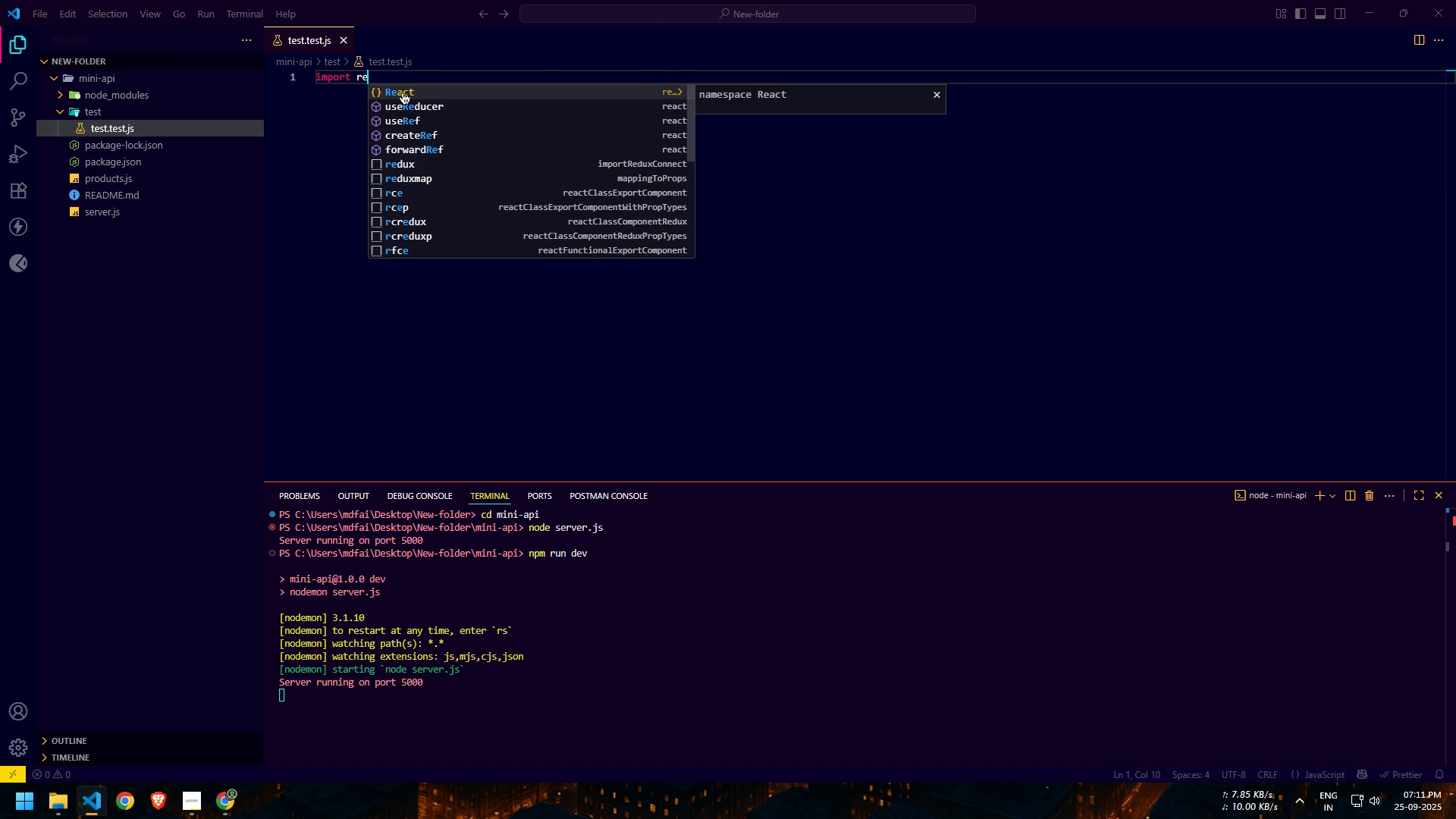 
key(Control+E)
 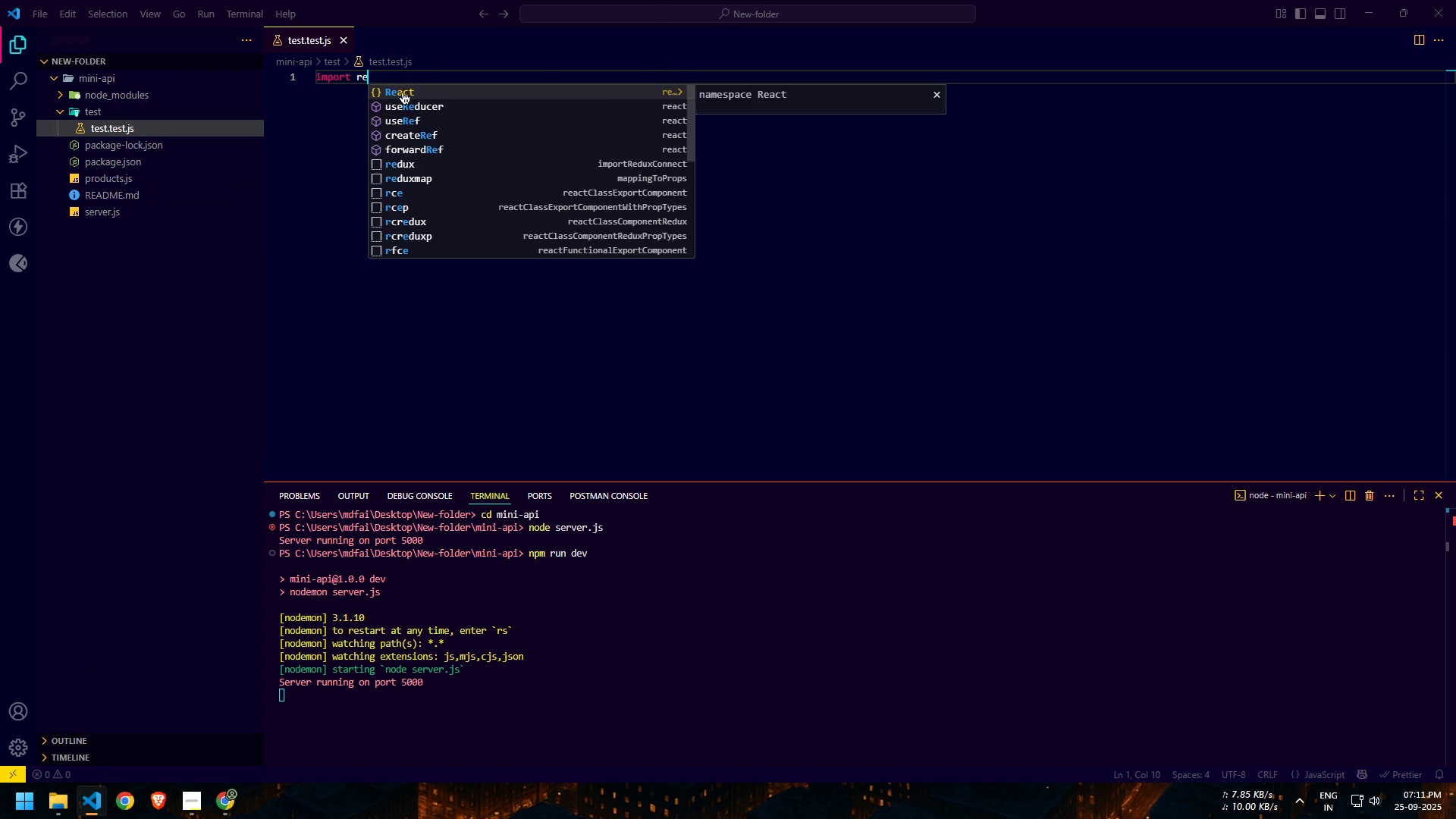 
key(Control+Q)
 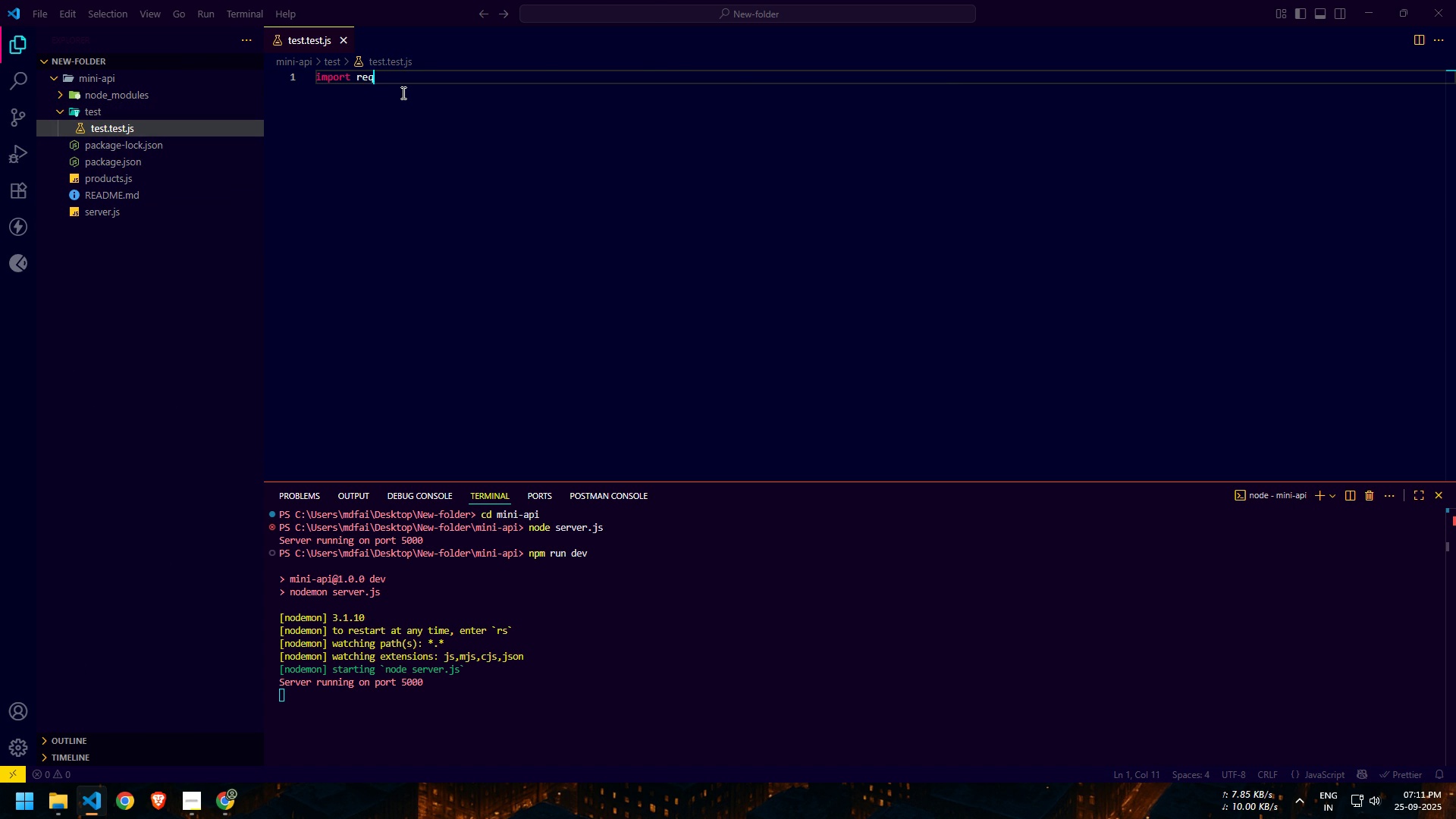 
key(Control+U)
 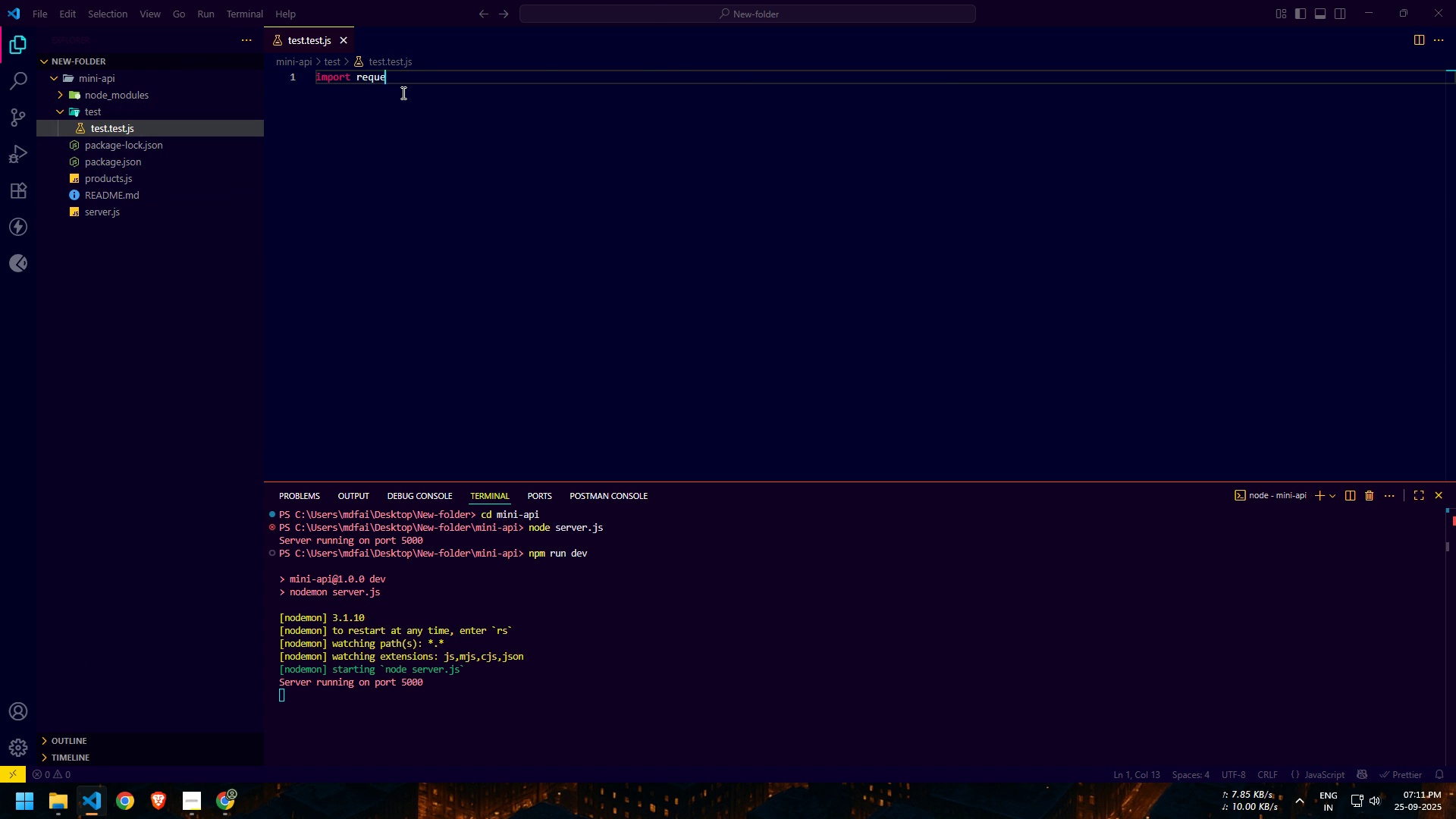 
key(Control+E)
 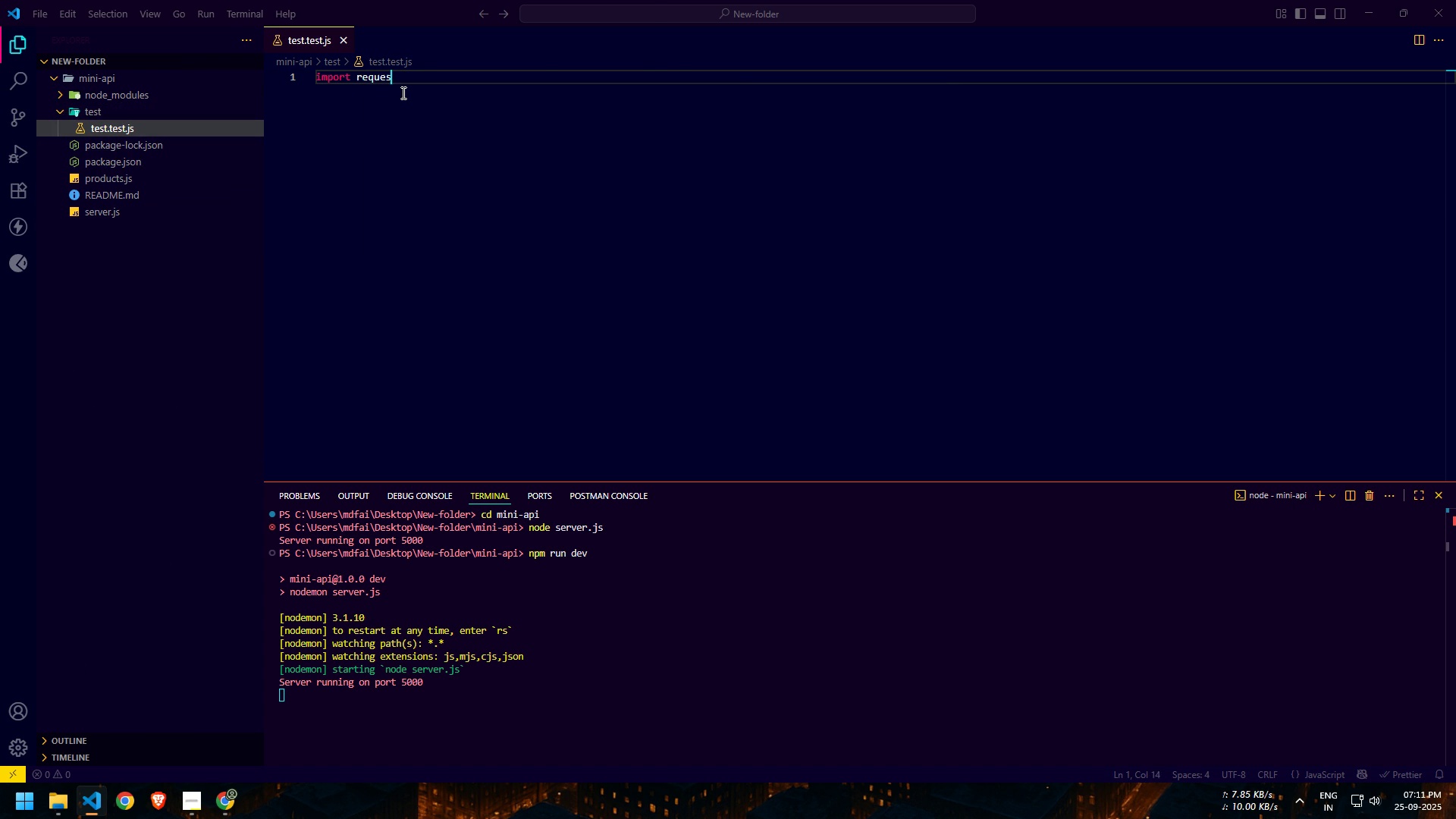 
key(Control+S)
 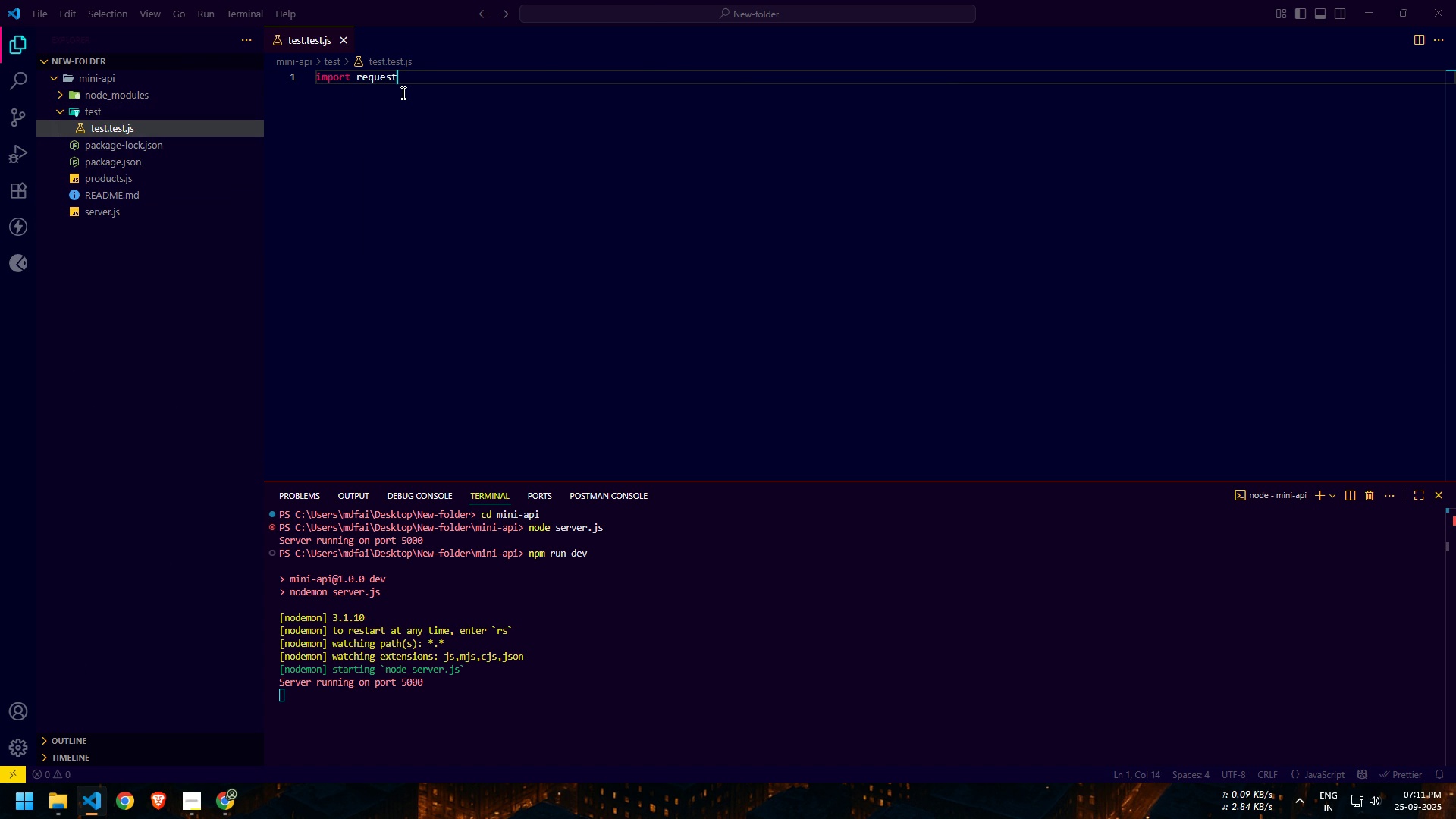 
key(Control+T)
 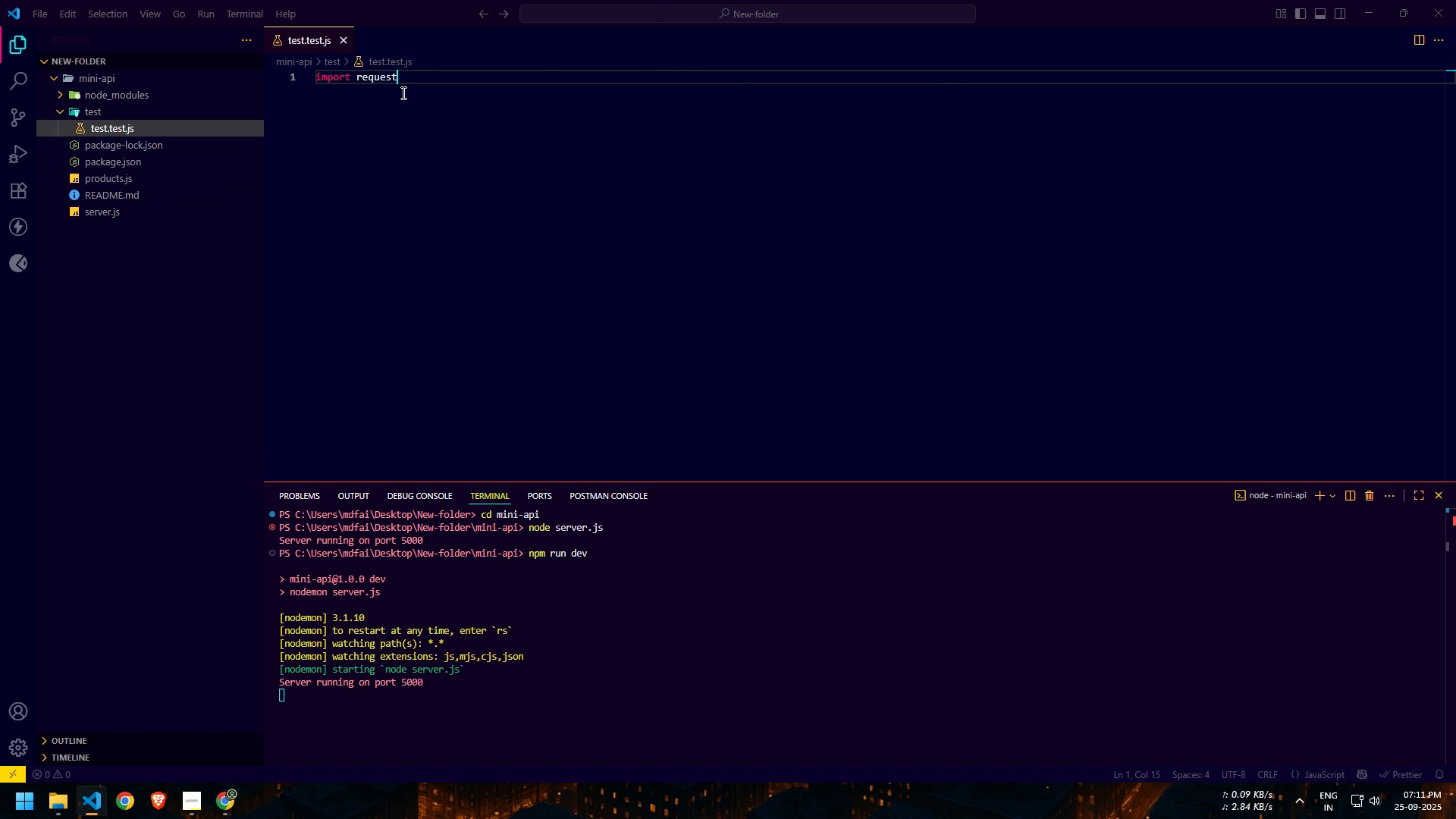 
key(Control+Space)
 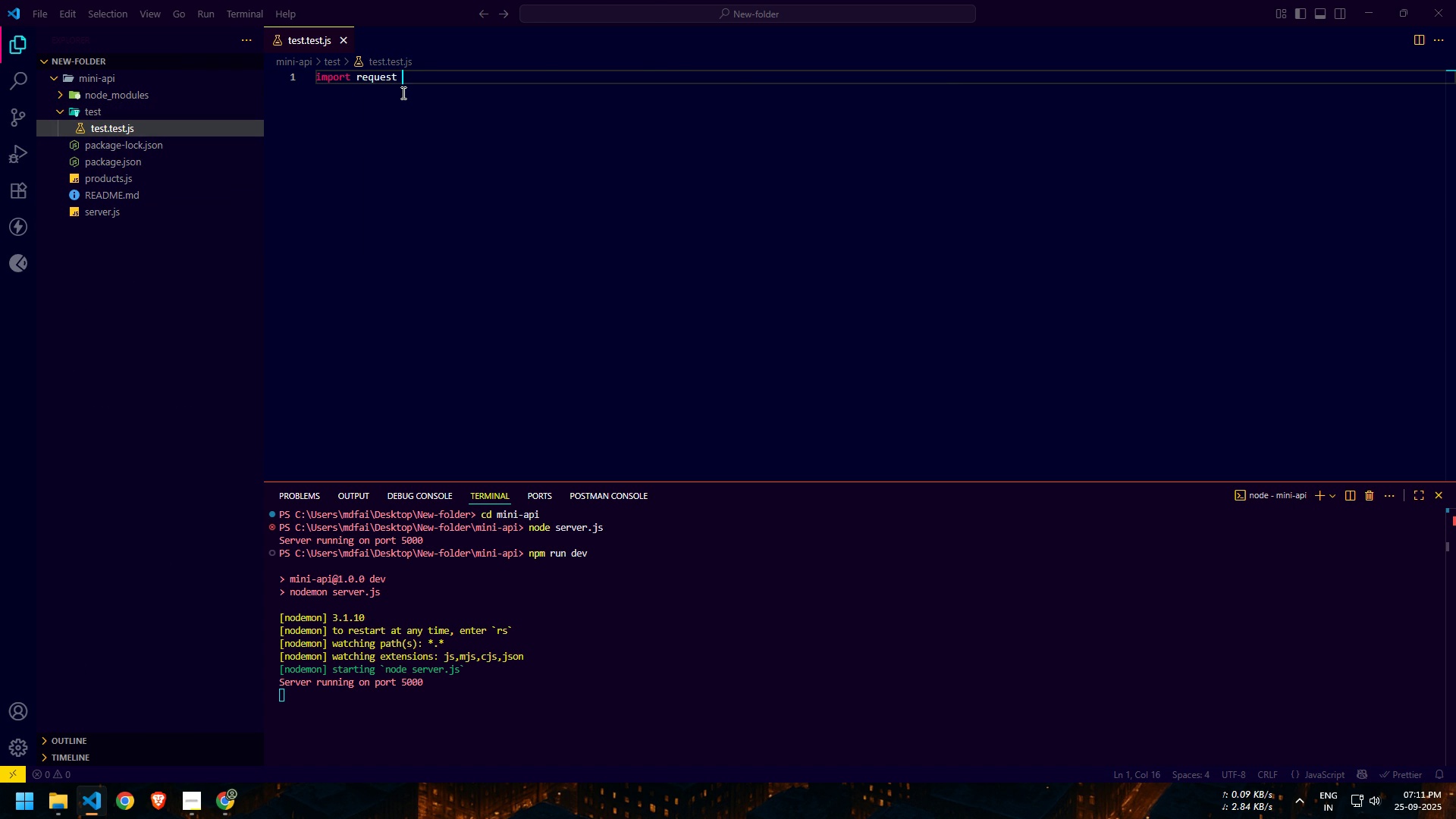 
key(Control+F)
 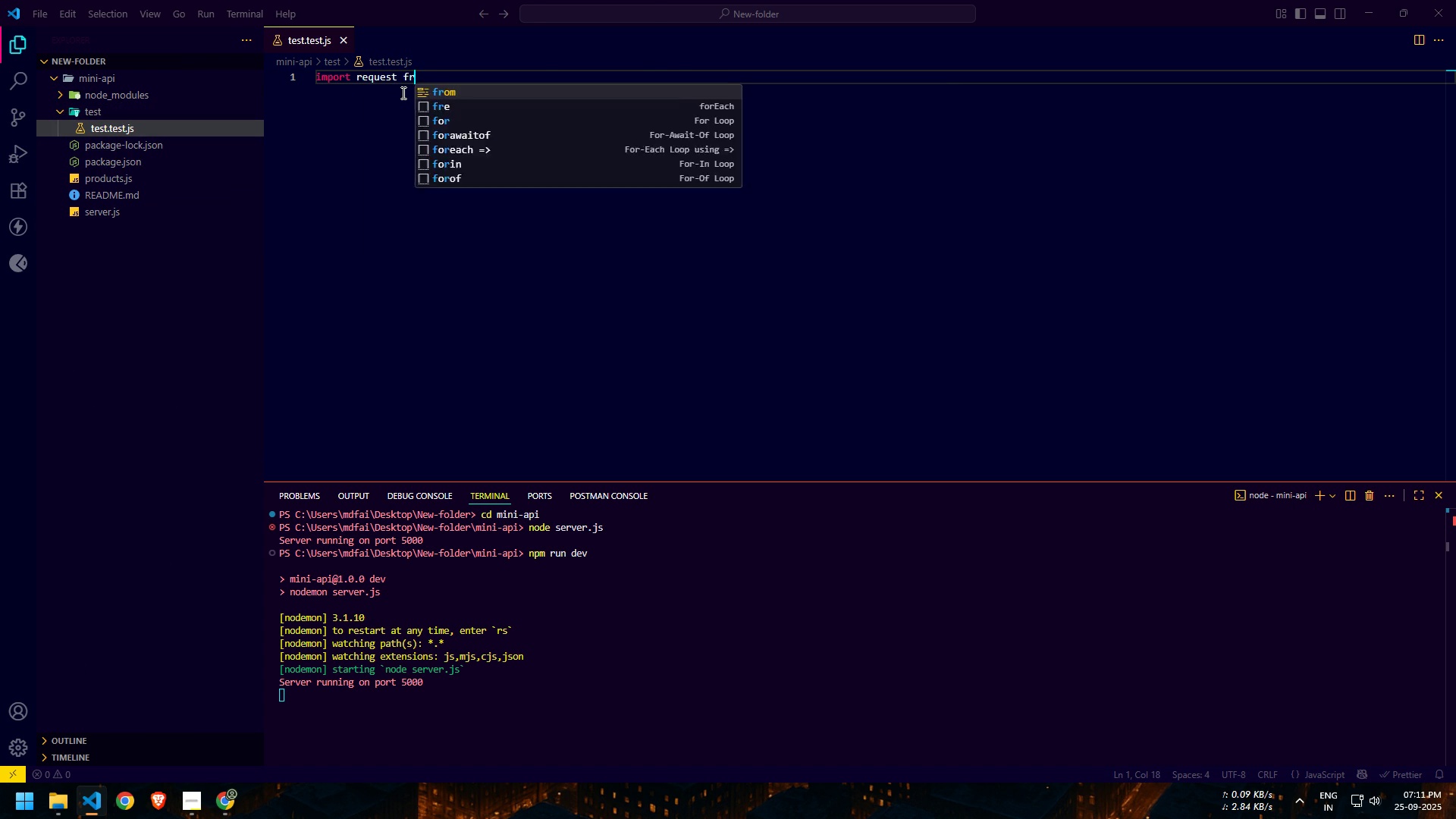 
key(Control+R)
 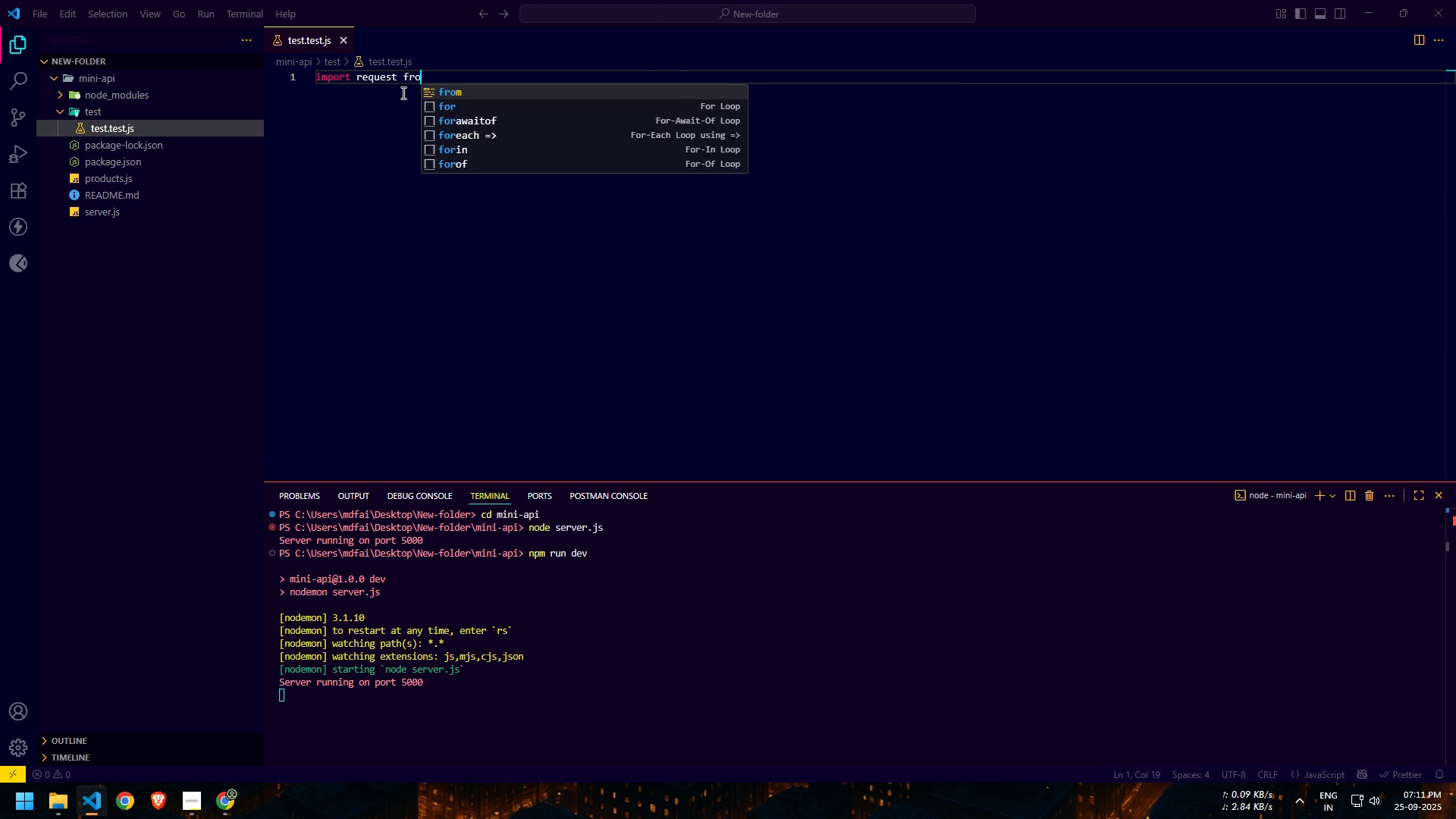 
key(Control+O)
 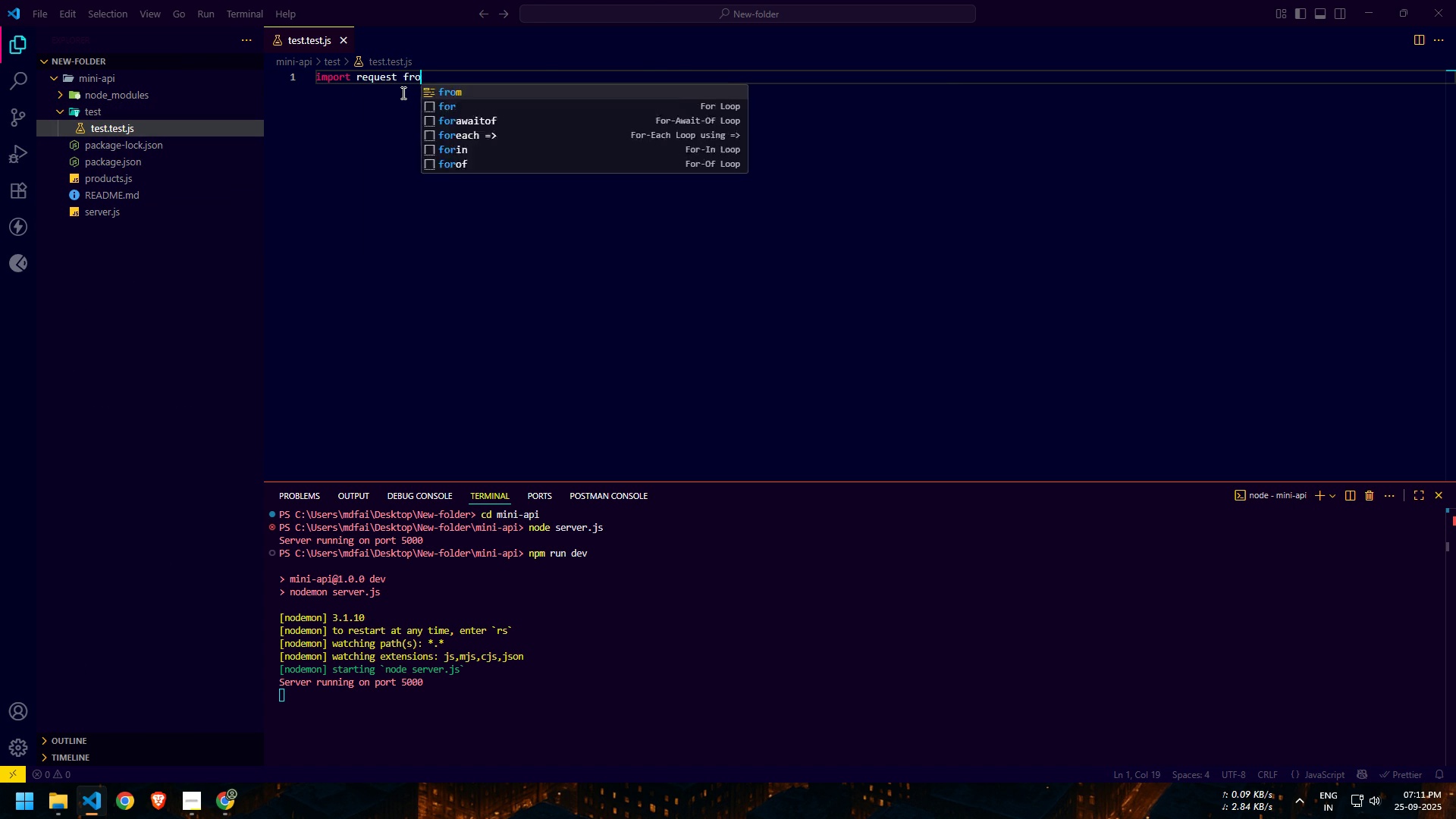 
key(Control+M)
 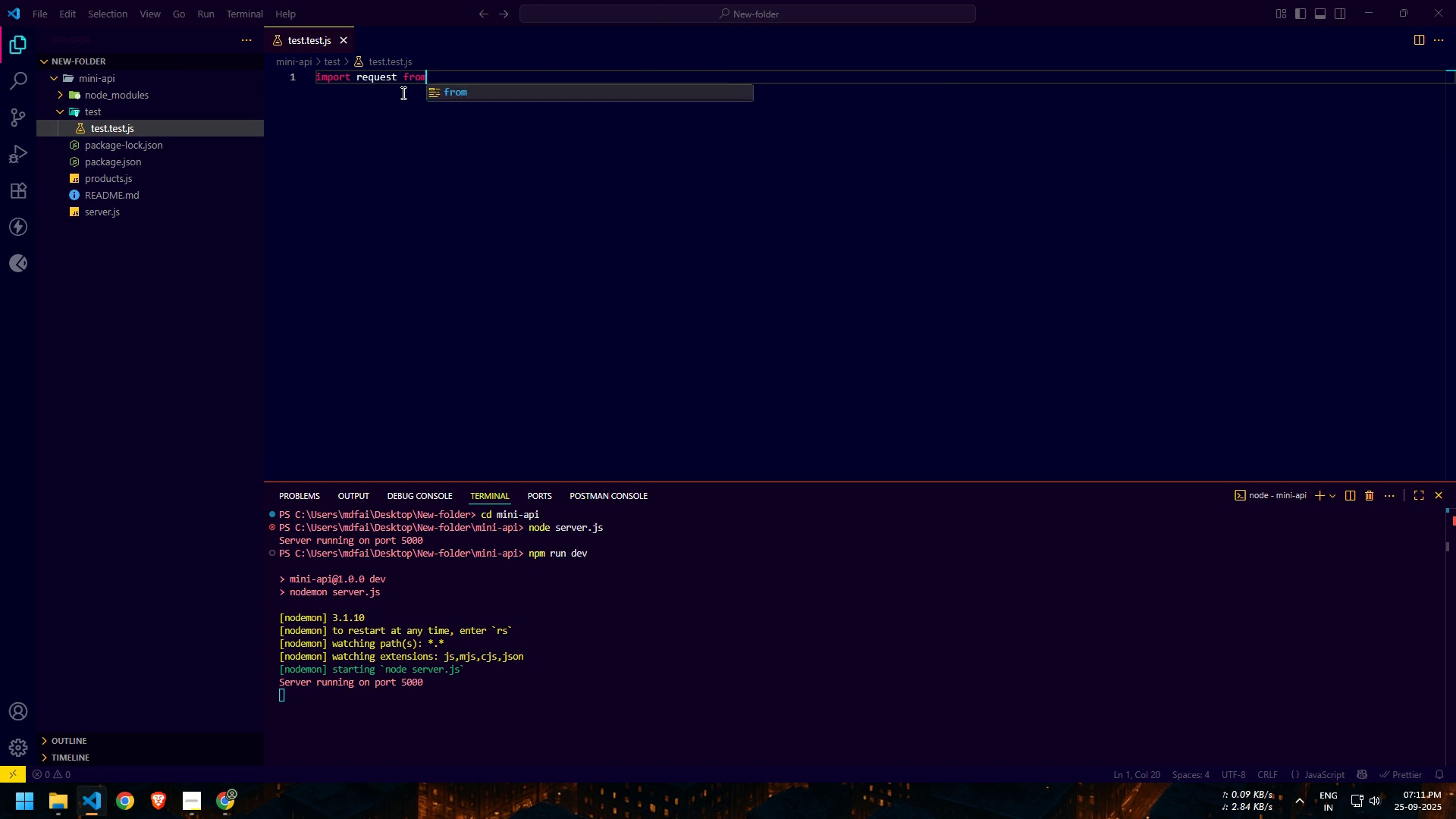 
key(Control+Space)
 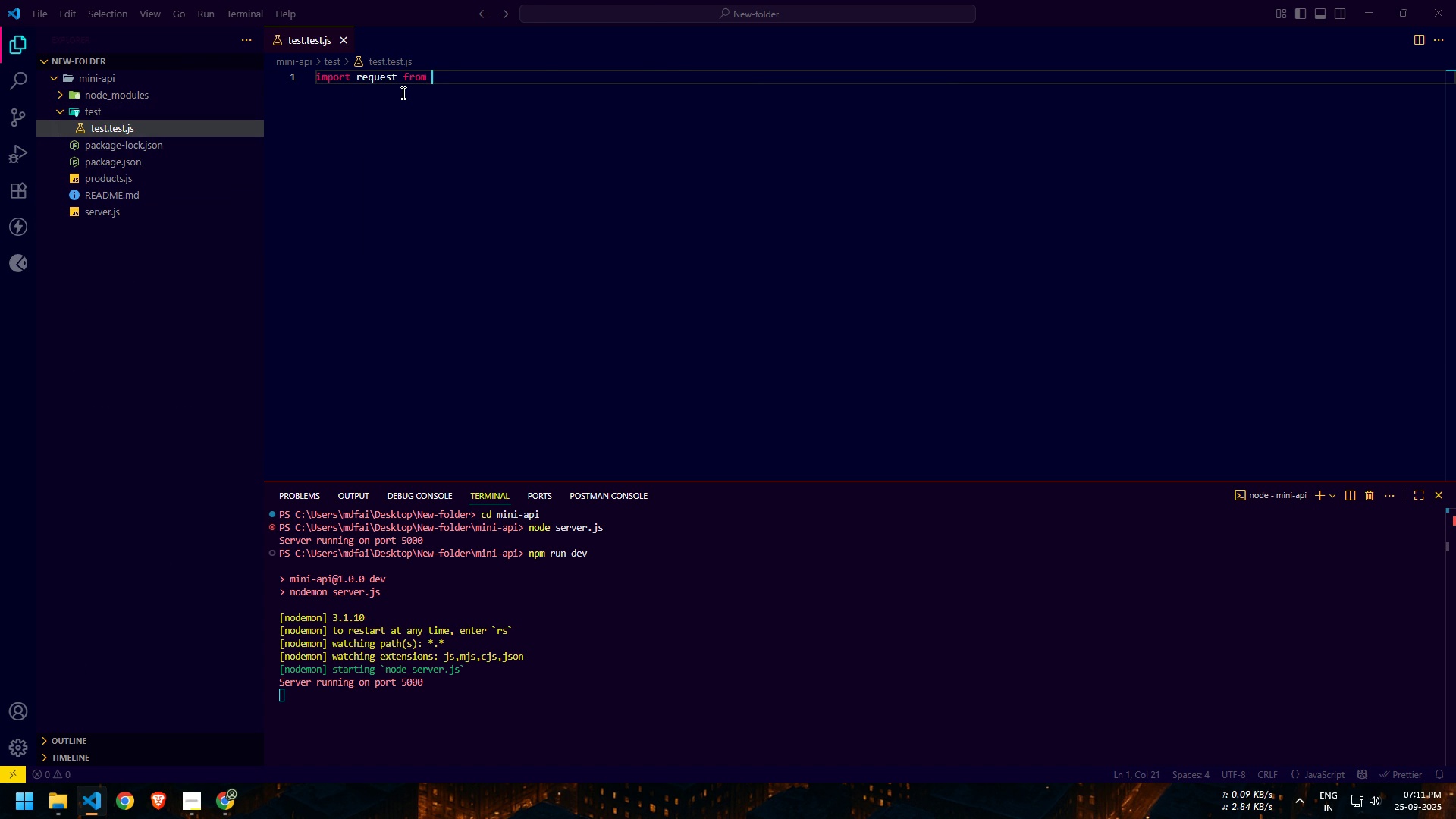 
key(Control+Shift+ShiftLeft)
 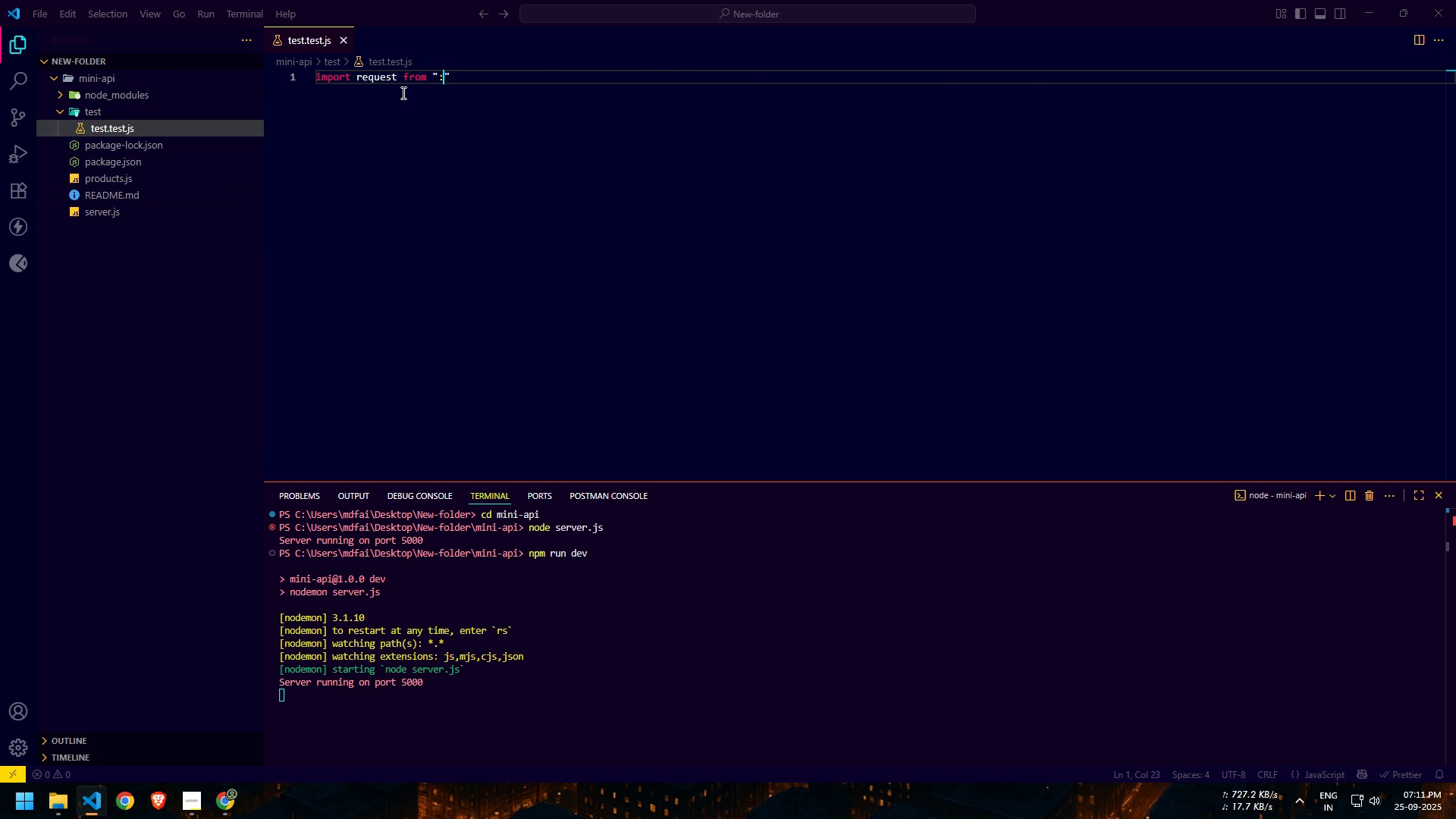 
key(Control+Shift+Quote)
 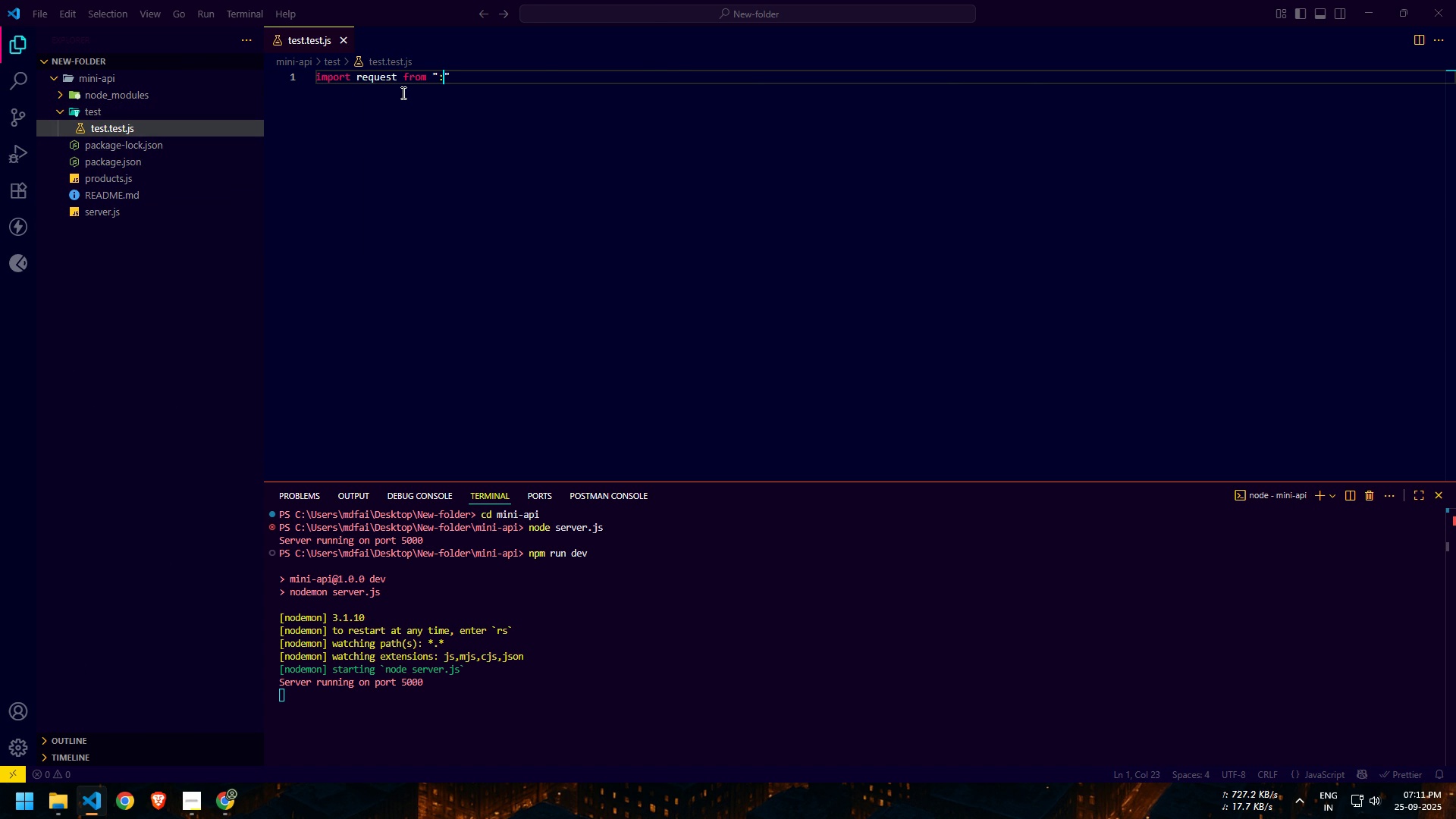 
key(Control+Shift+Semicolon)
 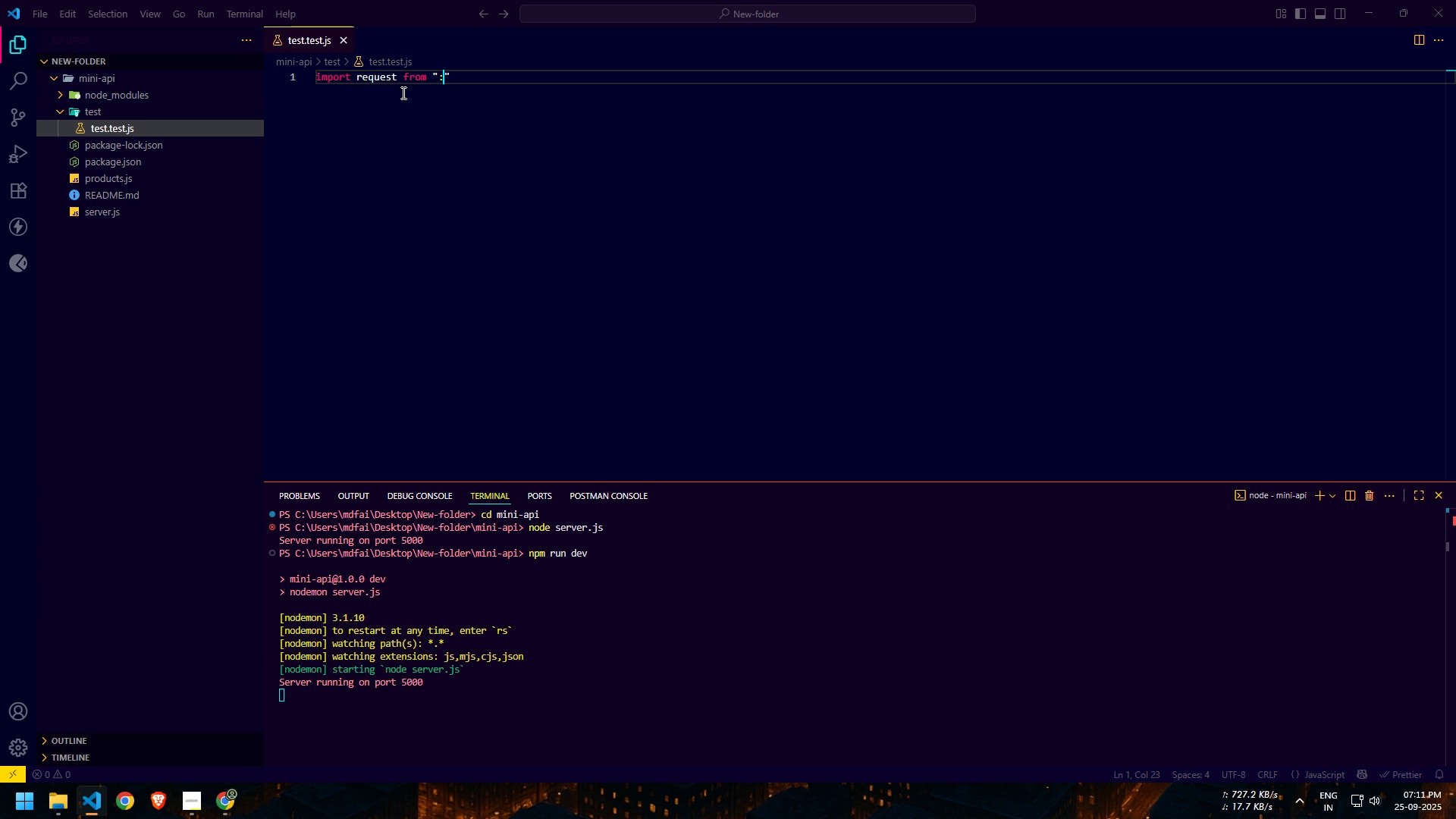 
key(Control+S)
 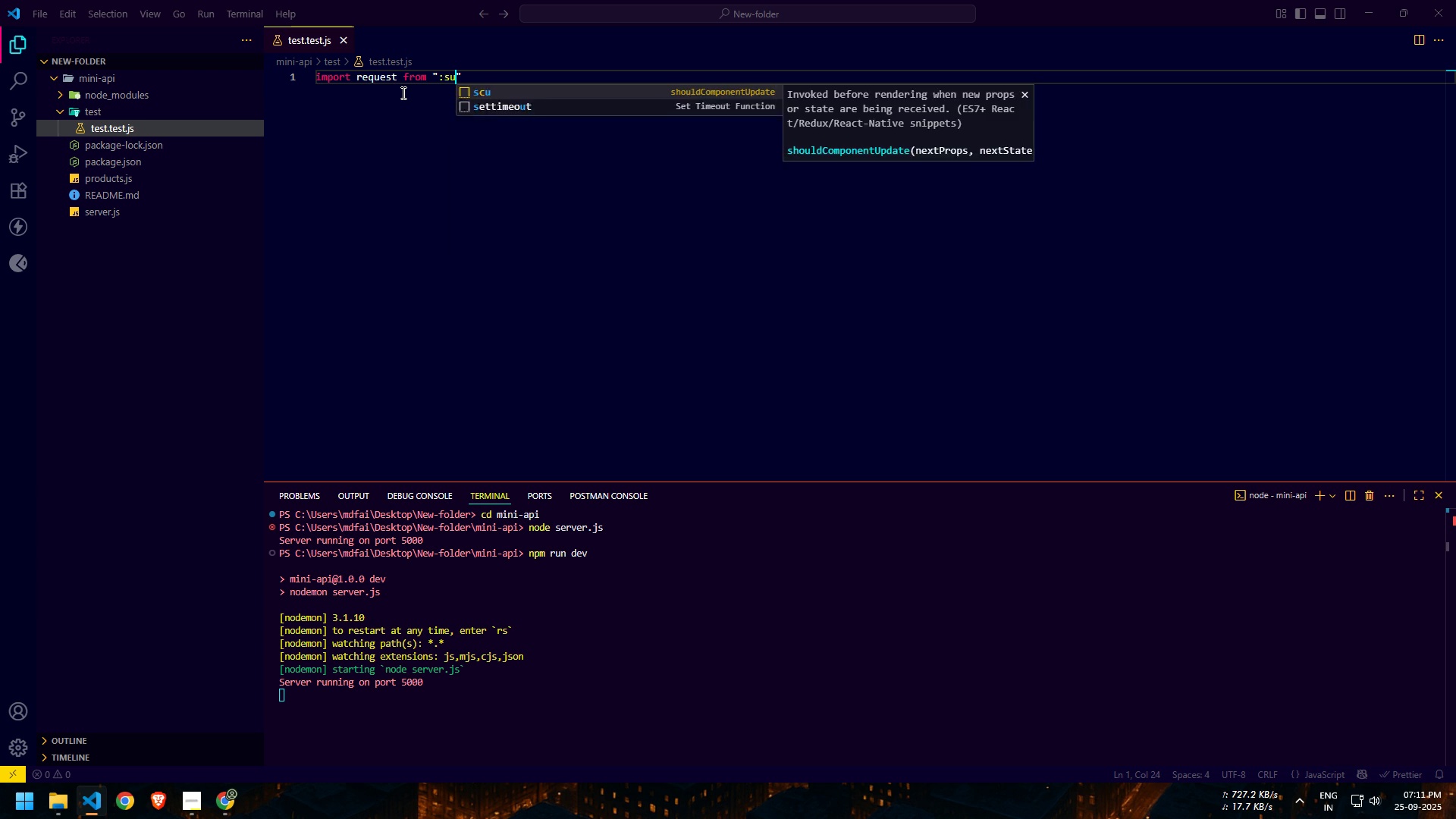 
key(Control+U)
 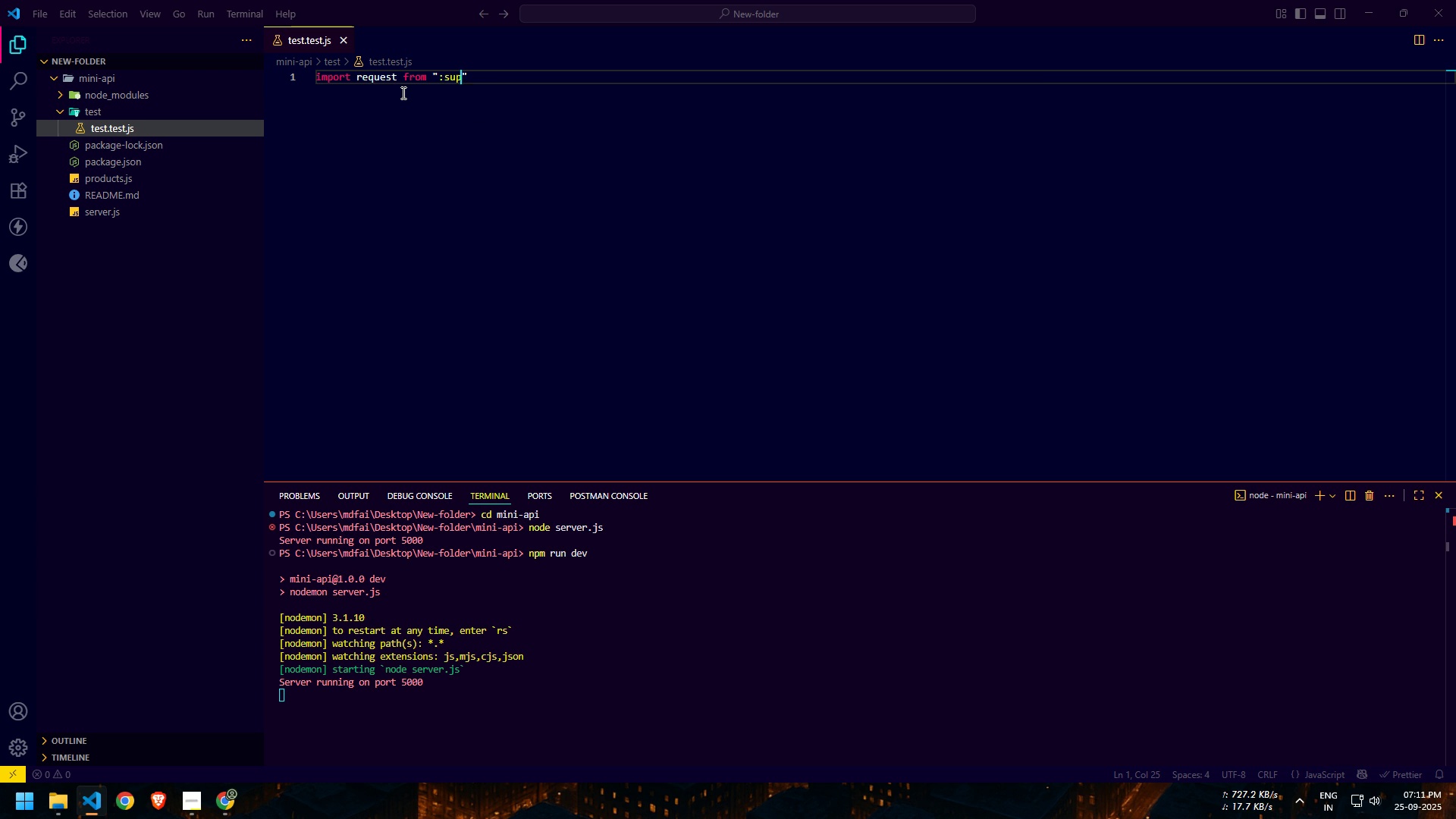 
key(Control+P)
 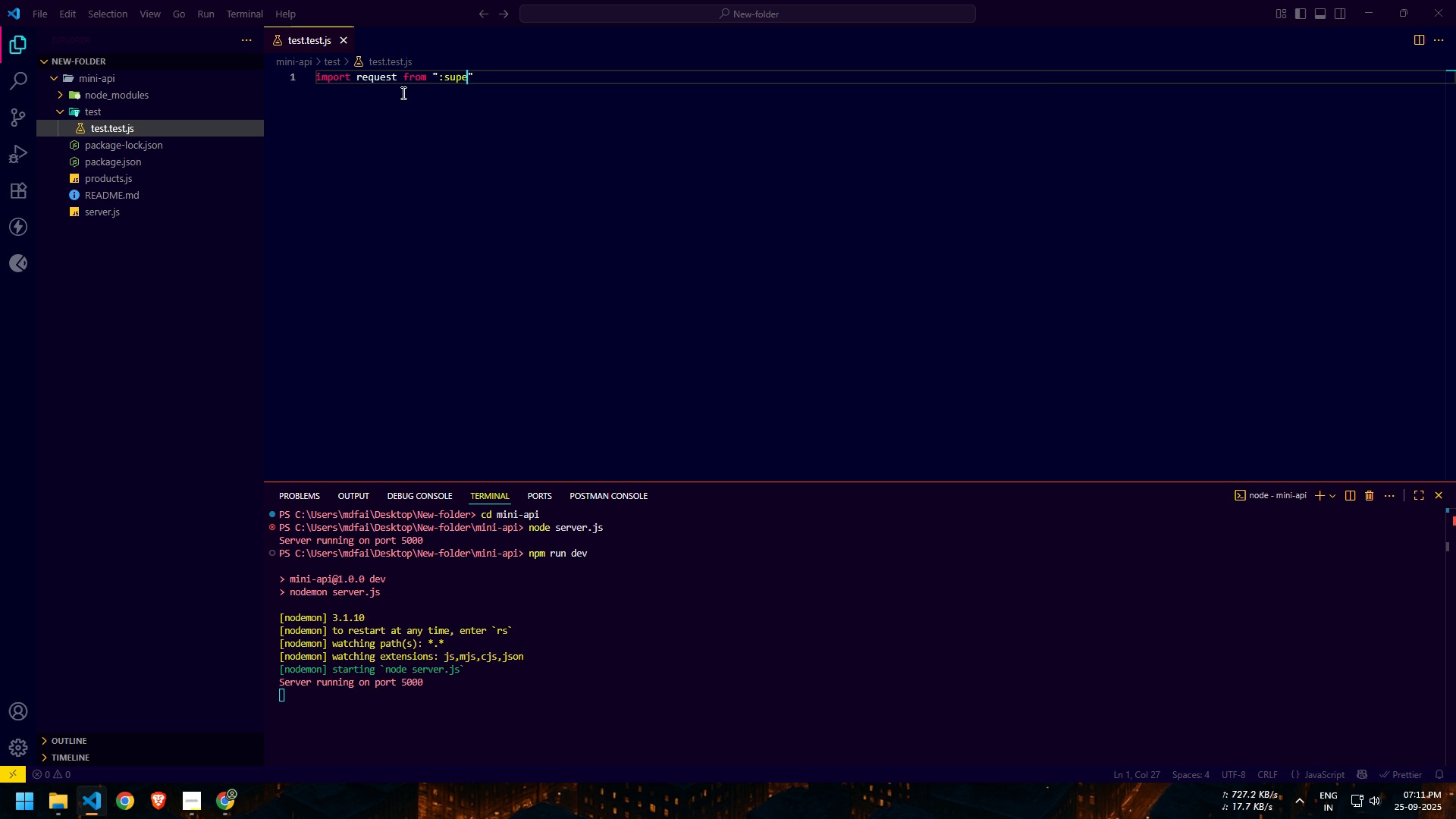 
key(Control+E)
 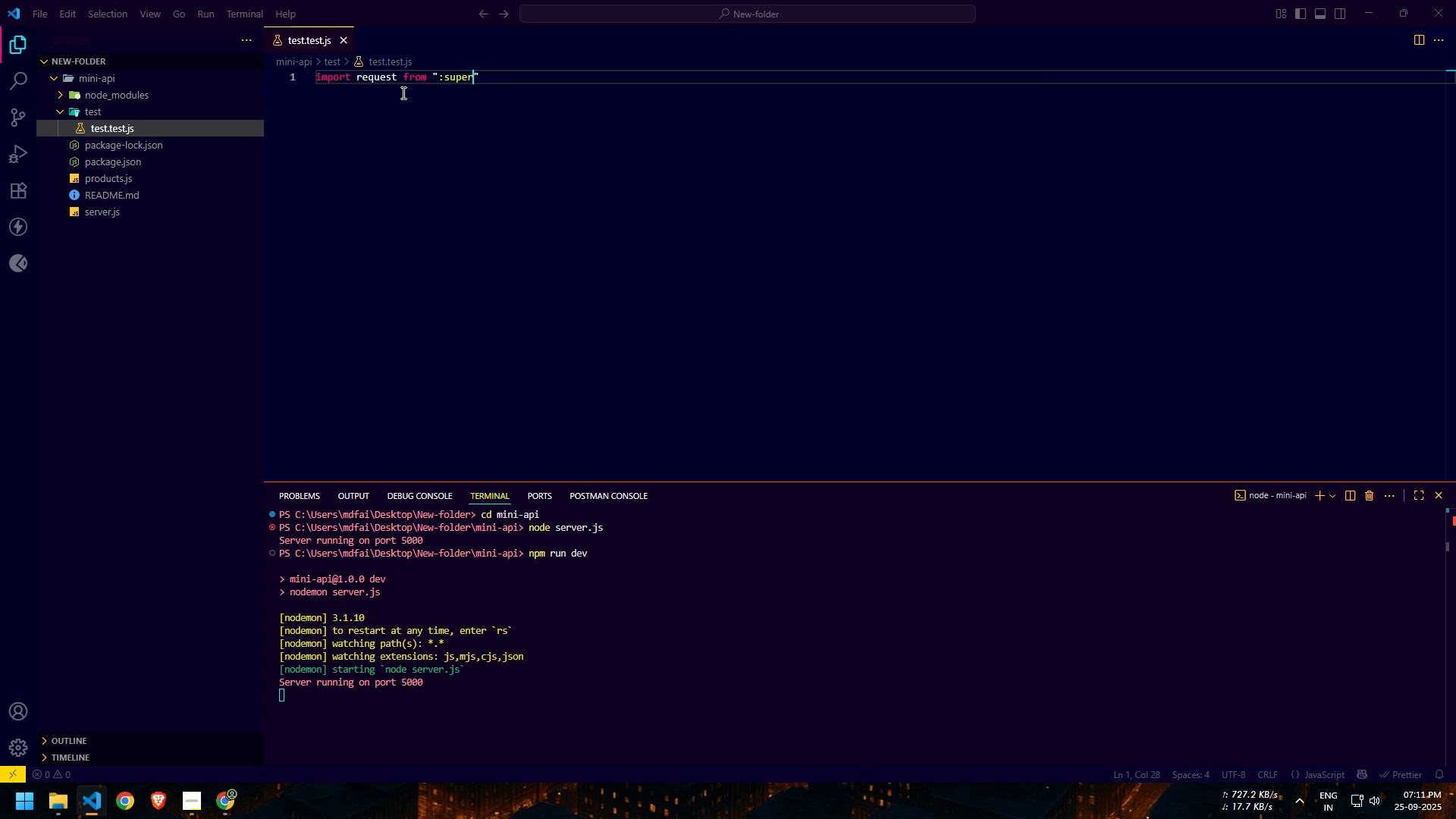 
key(Control+R)
 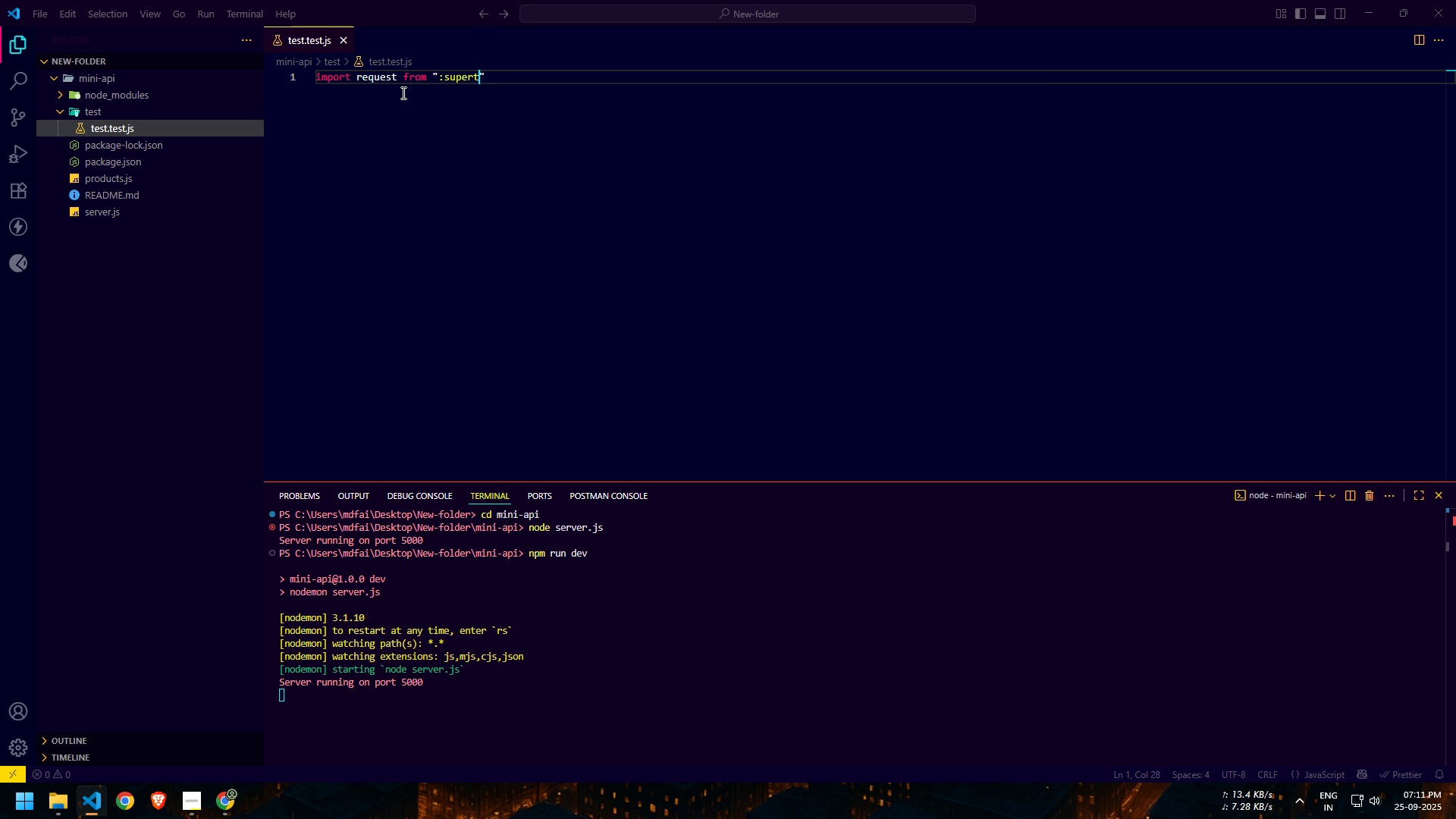 
key(Control+T)
 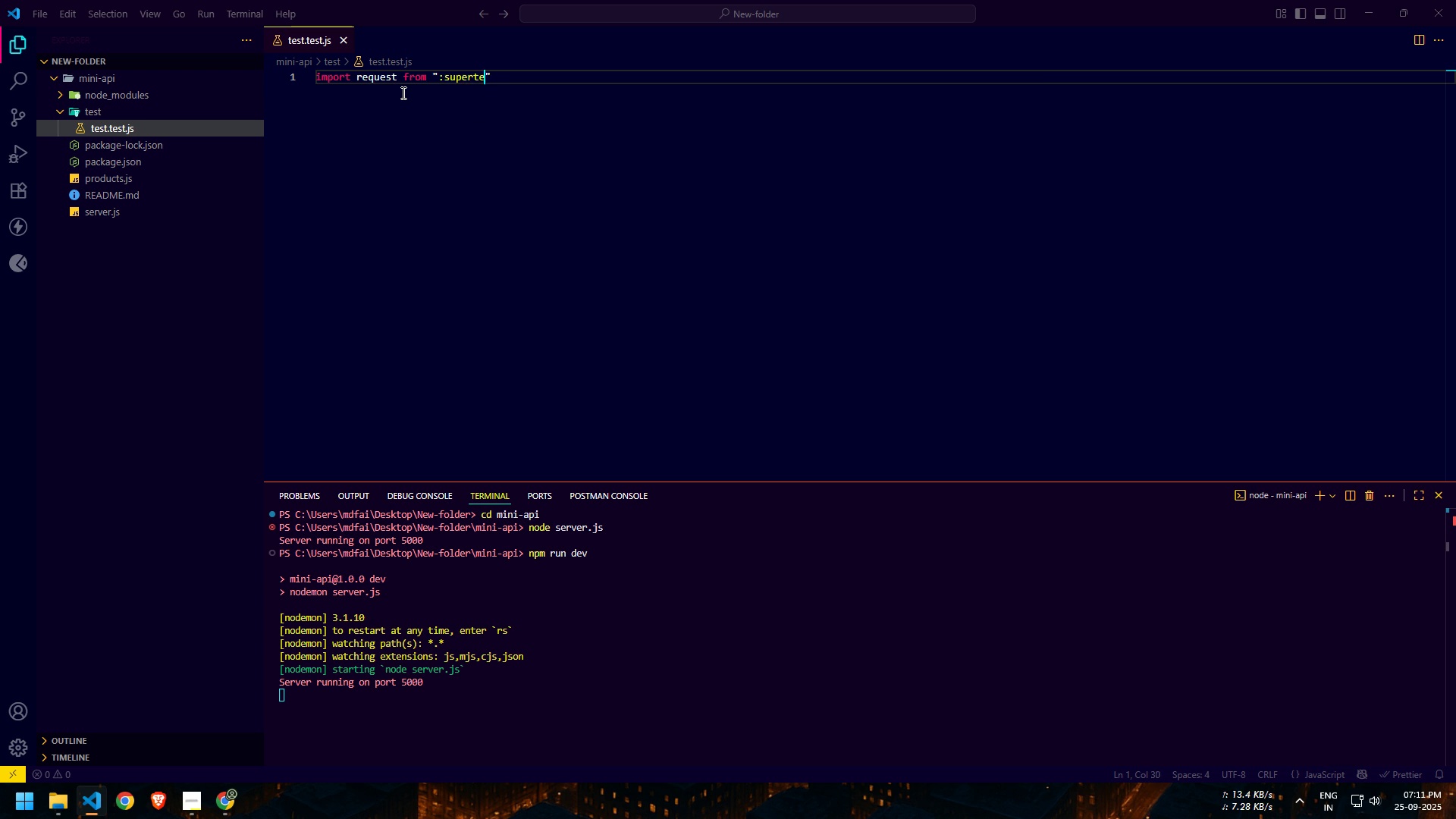 
key(Control+E)
 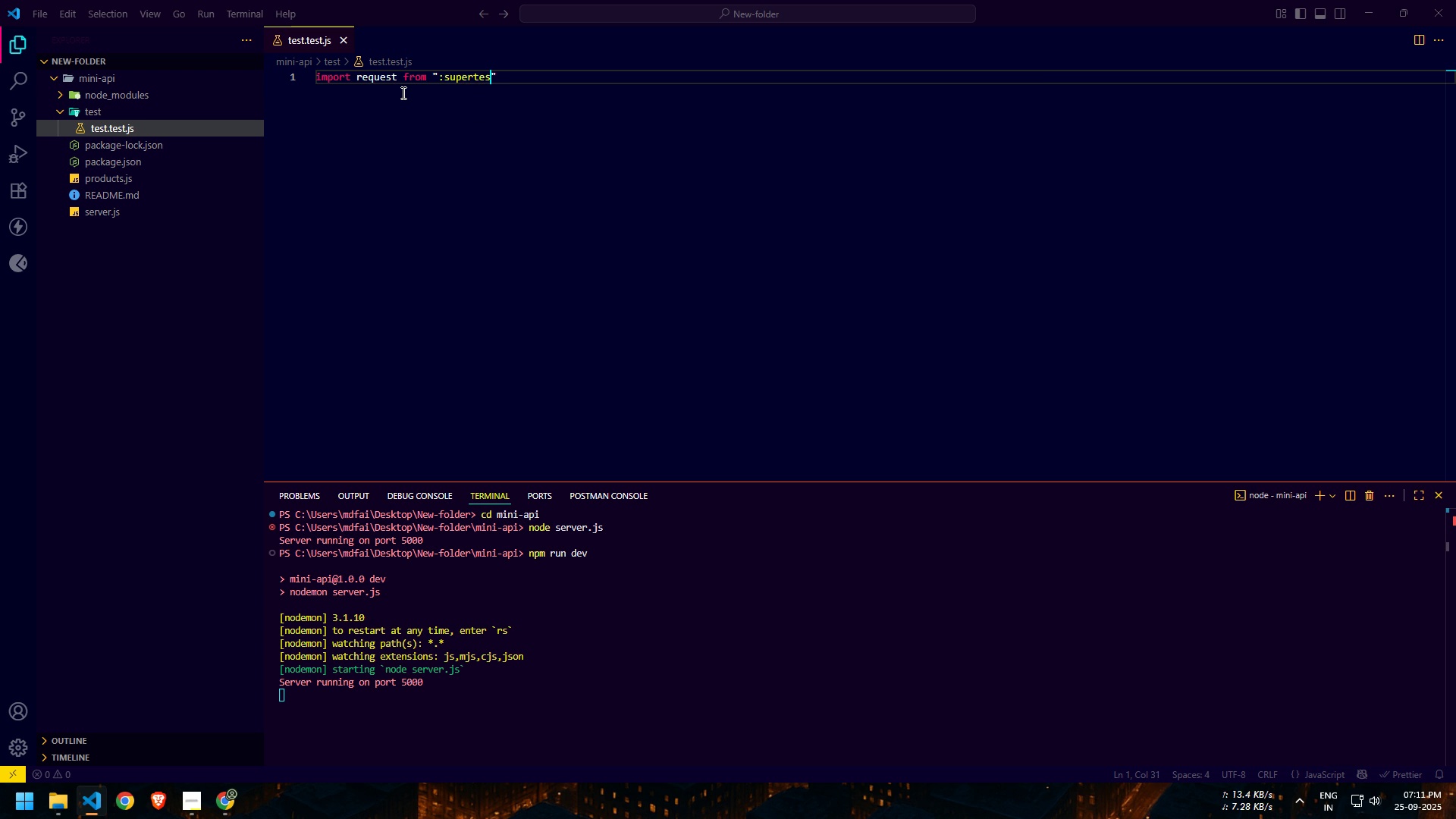 
key(Control+S)
 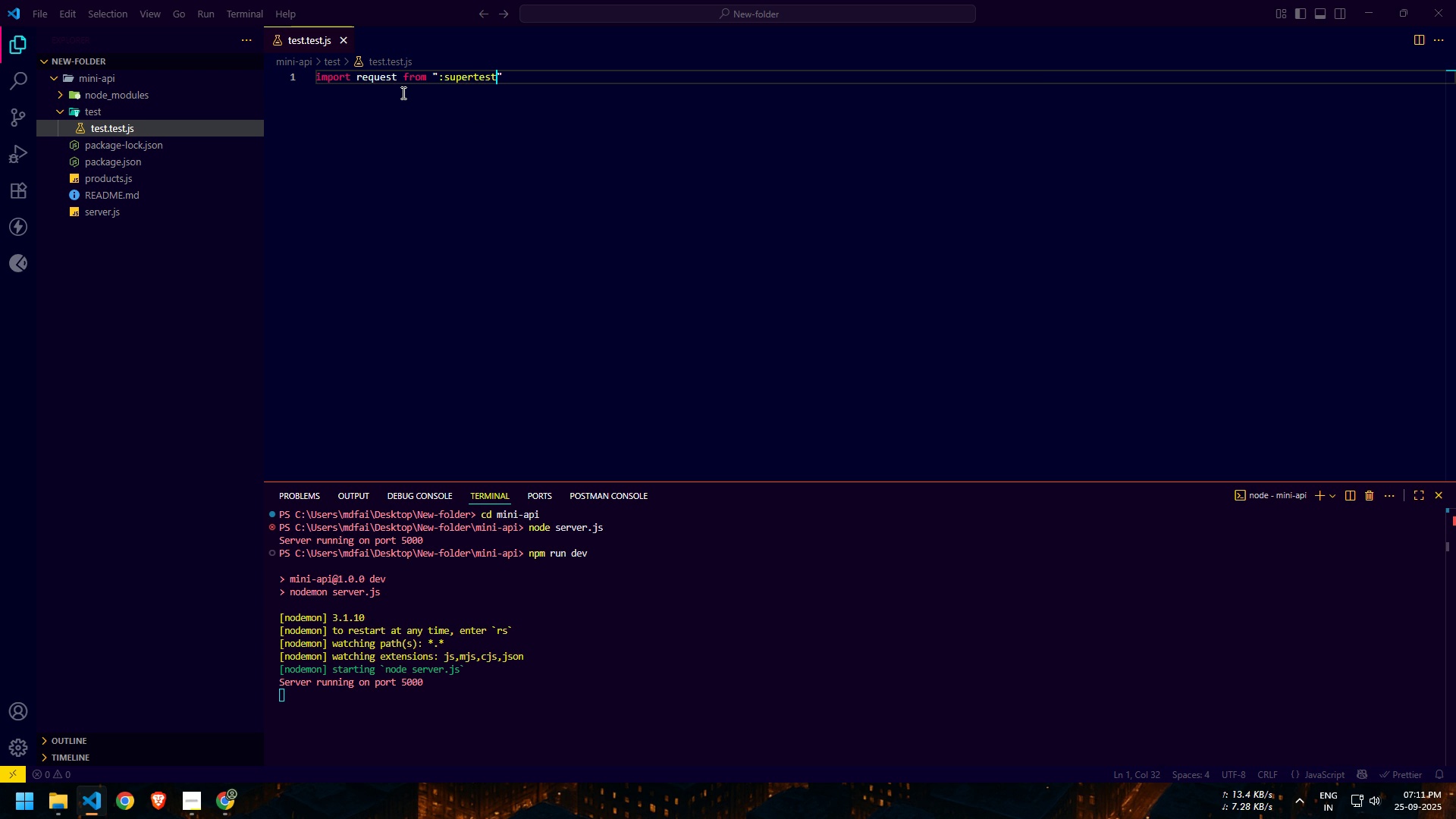 
key(Control+T)